 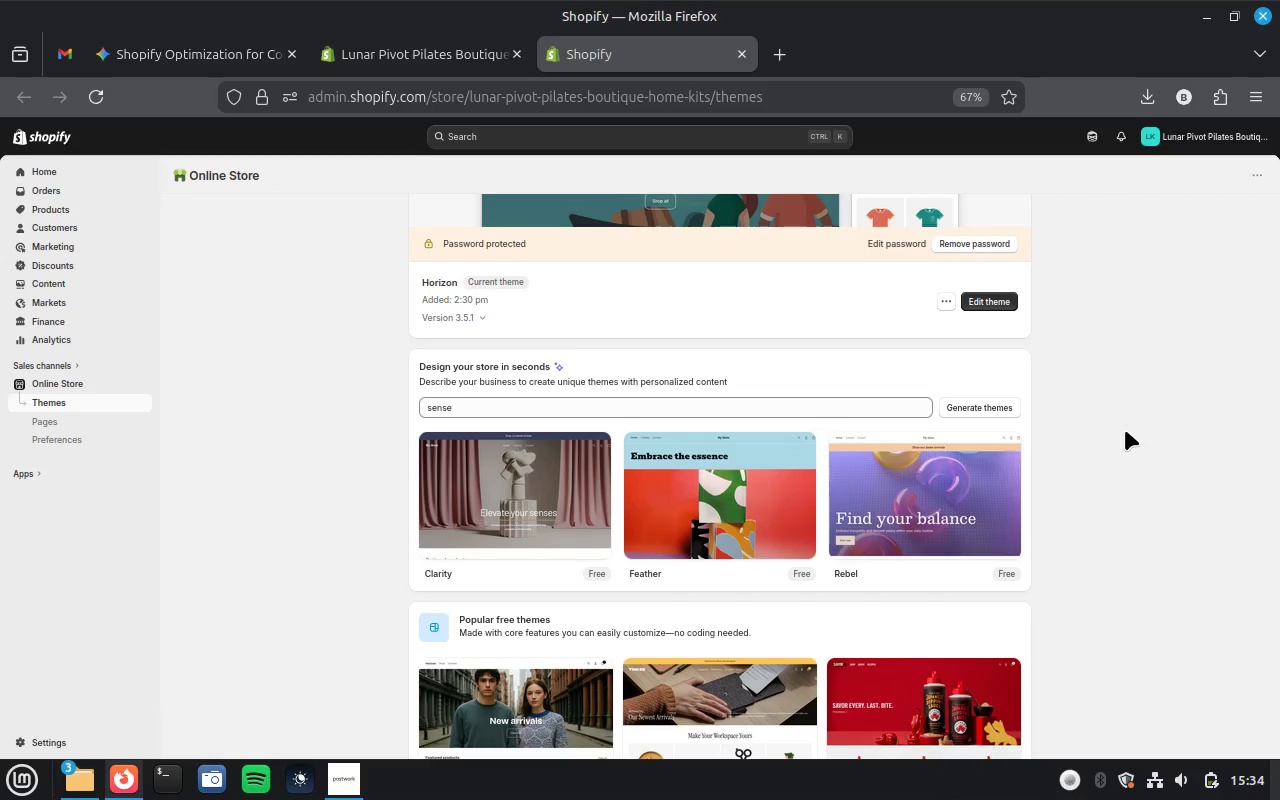 
scroll: coordinate [1019, 578], scroll_direction: down, amount: 9.0
 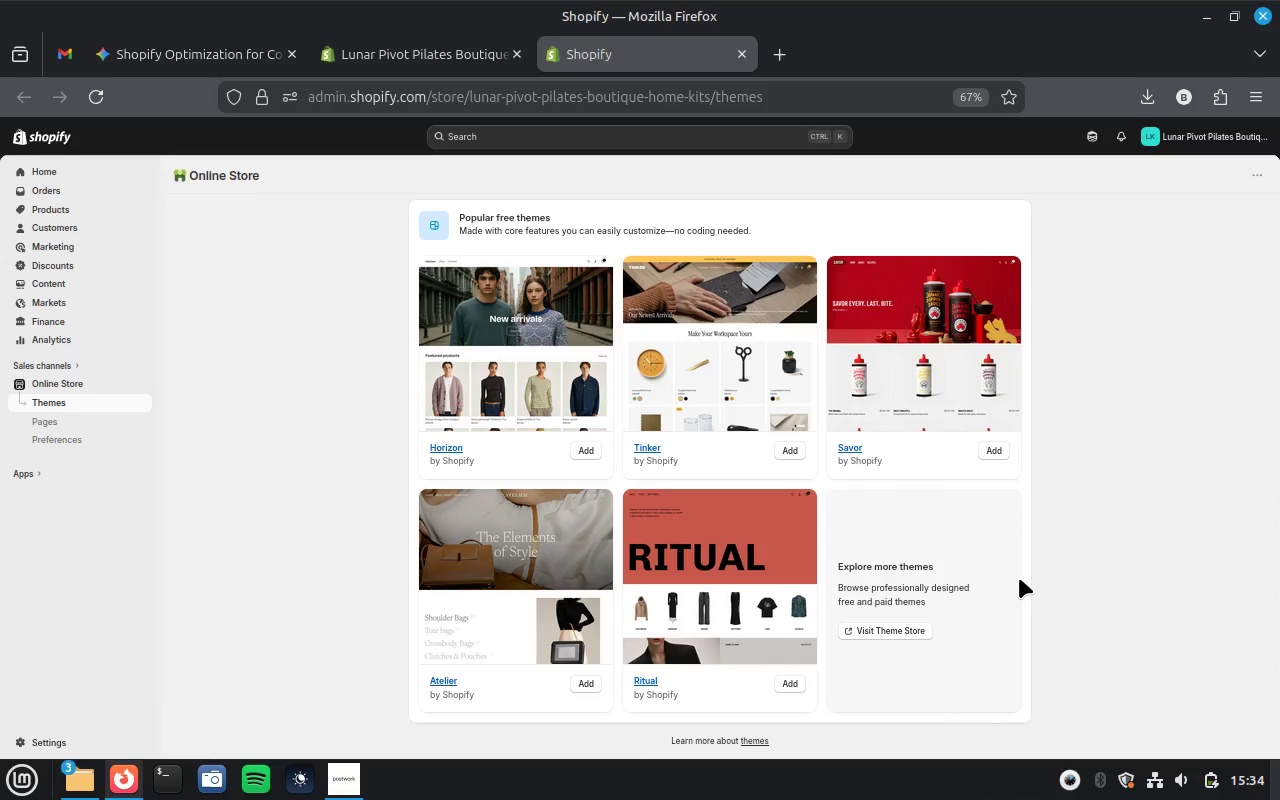 
scroll: coordinate [1019, 578], scroll_direction: up, amount: 4.0
 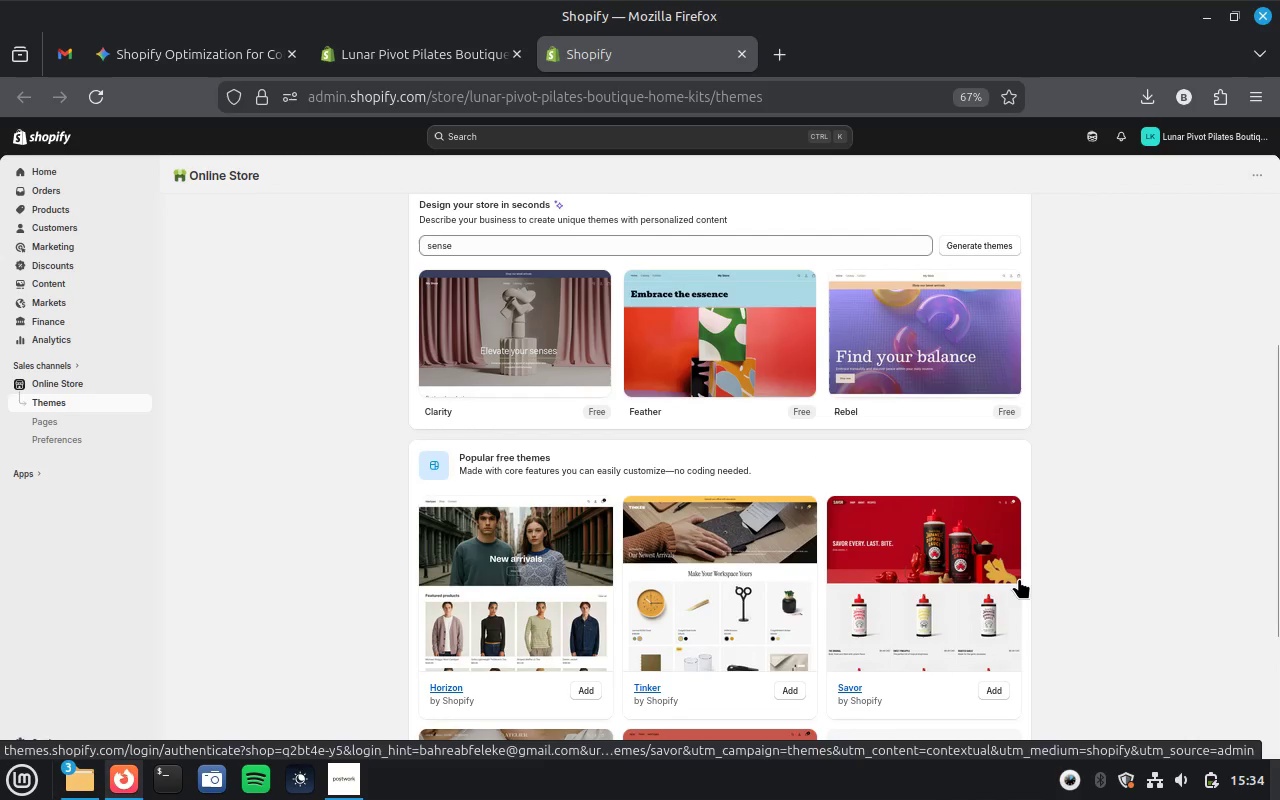 
scroll: coordinate [1019, 578], scroll_direction: down, amount: 11.0
 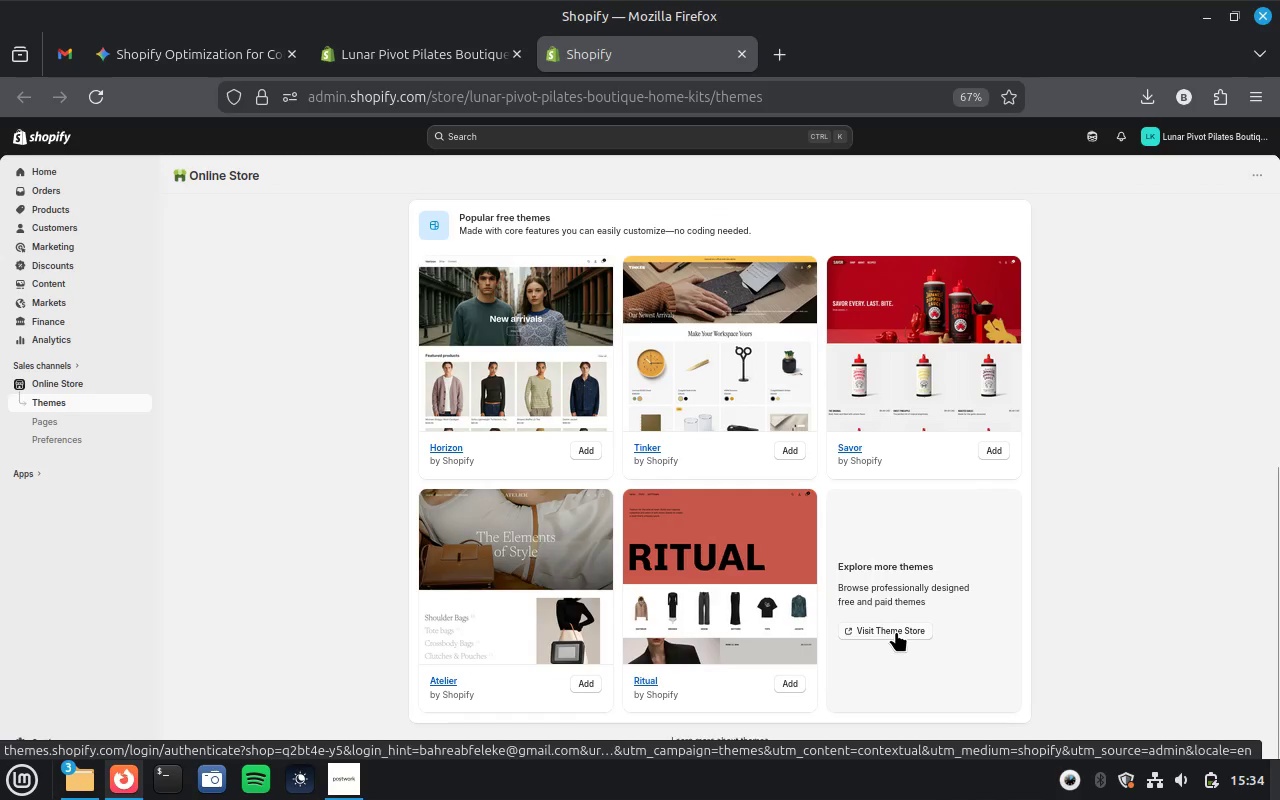 
left_click([896, 631])
 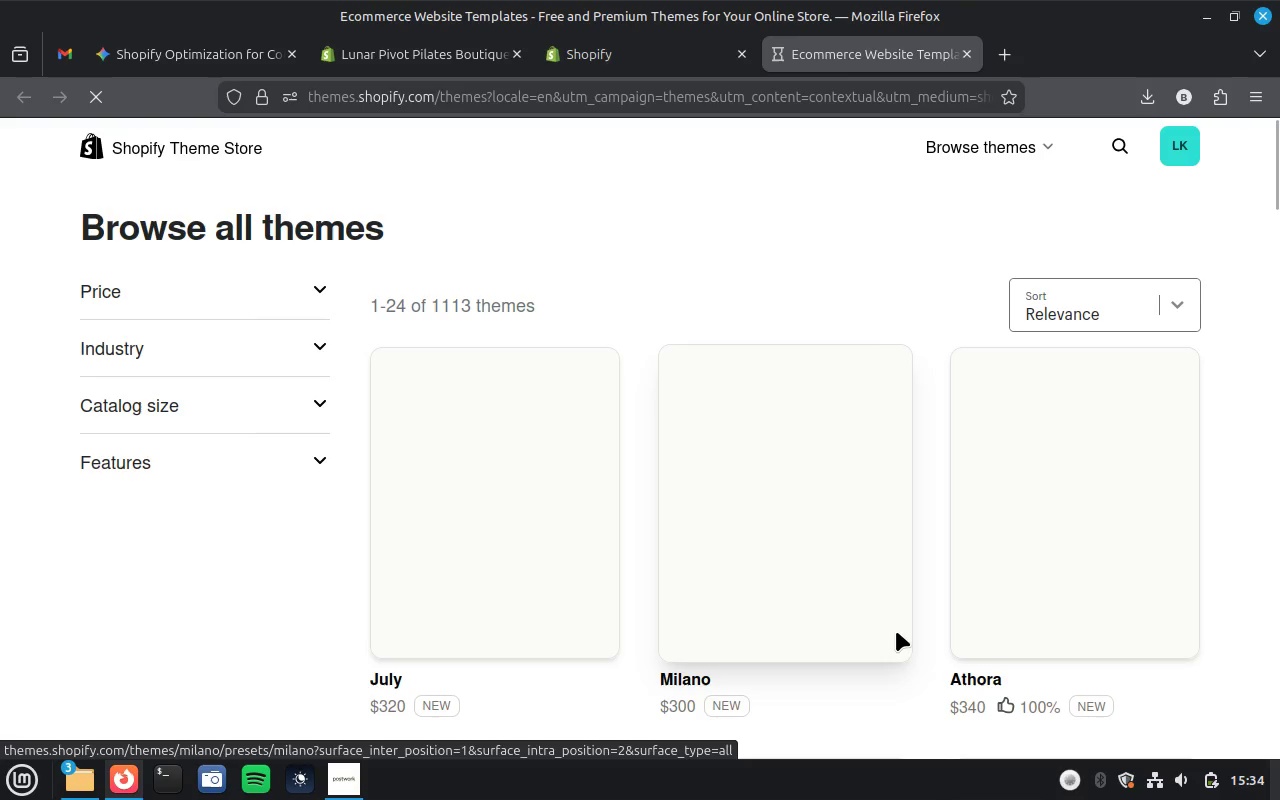 
wait(14.51)
 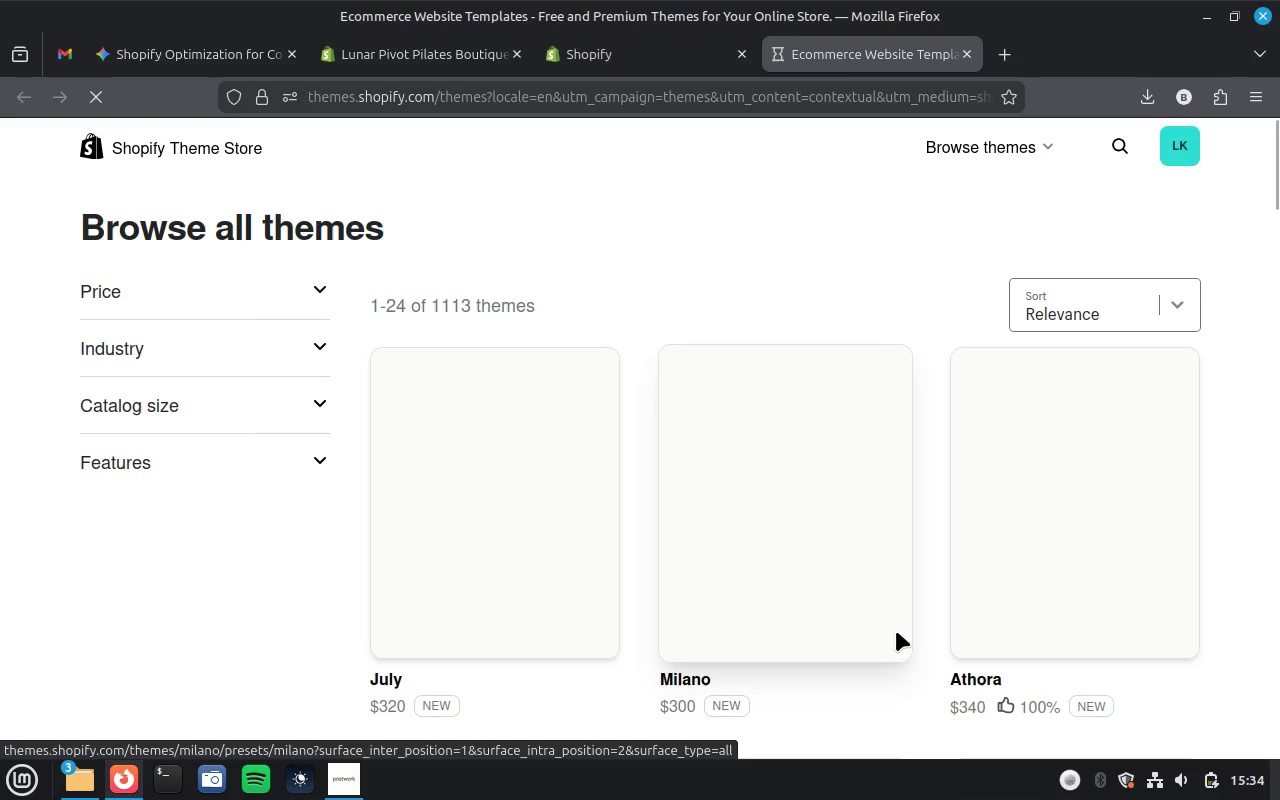 
left_click([318, 286])
 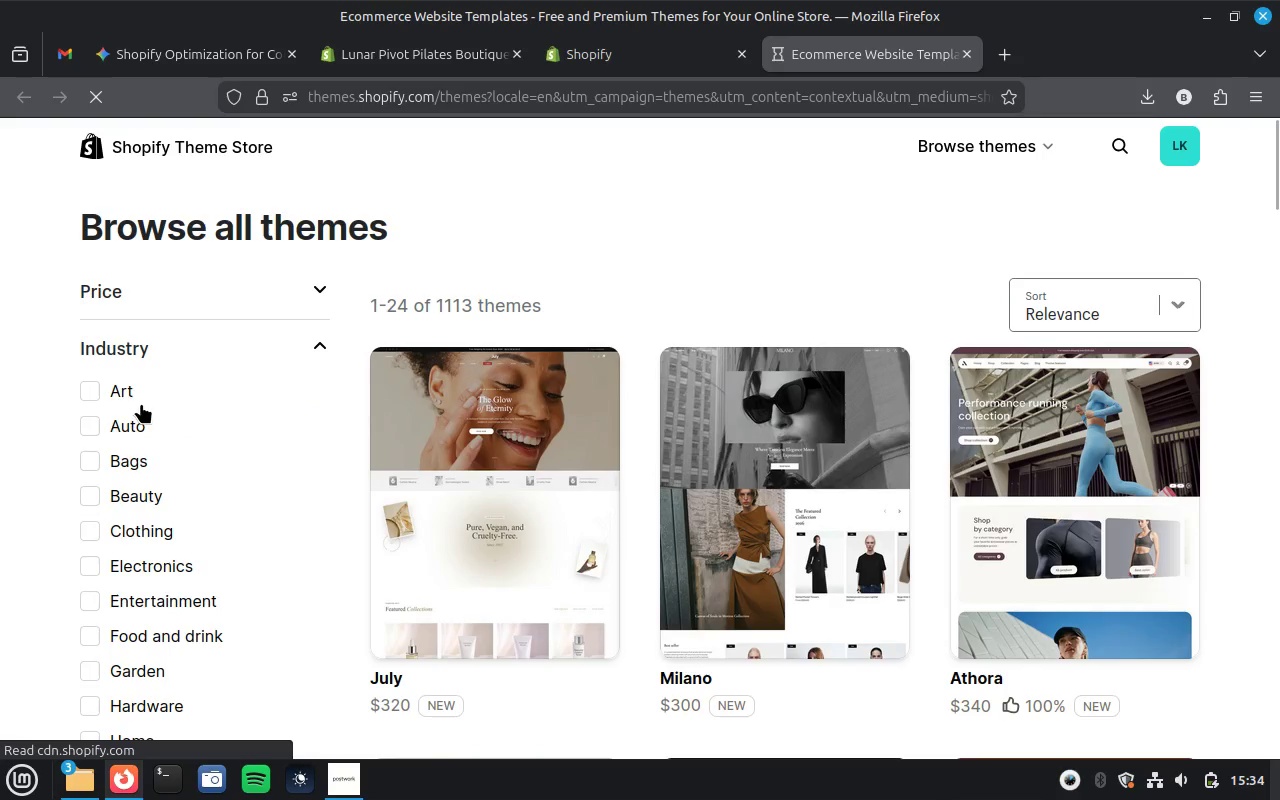 
scroll: coordinate [297, 357], scroll_direction: down, amount: 8.0
 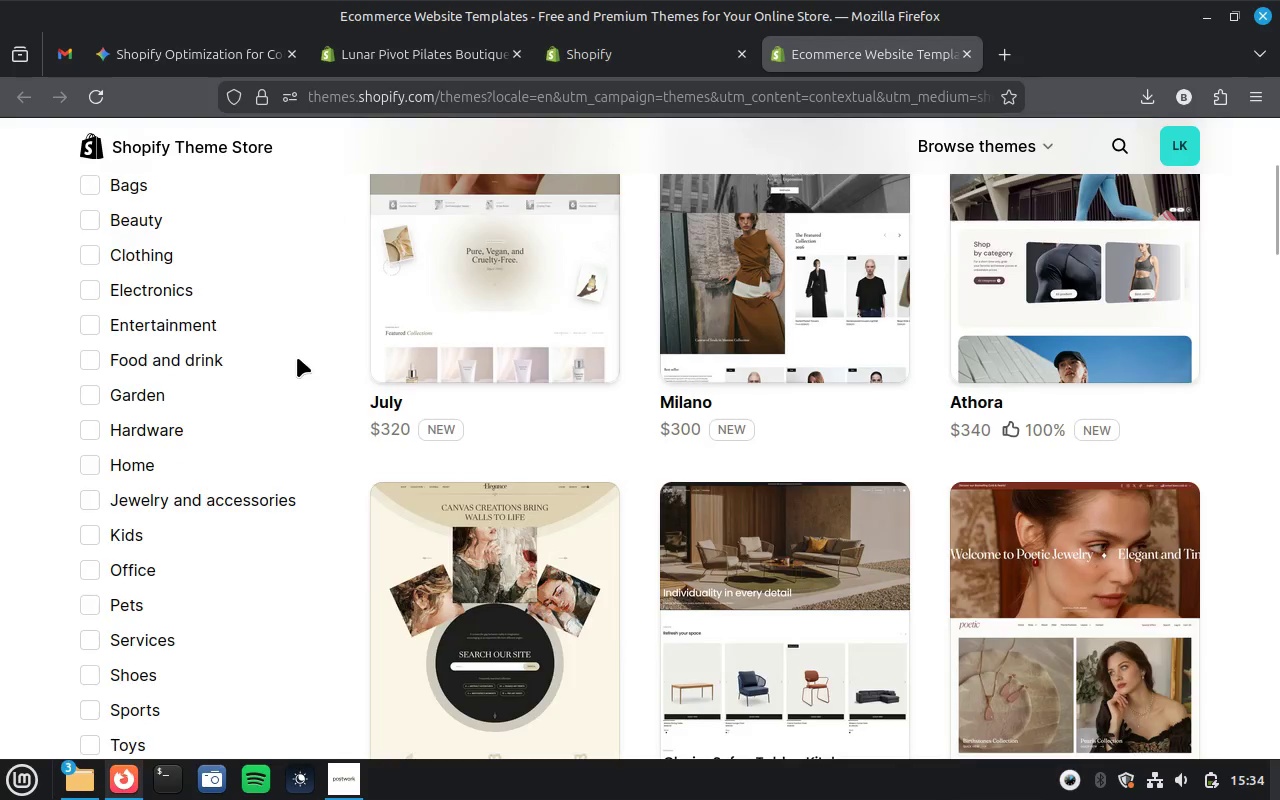 
scroll: coordinate [297, 357], scroll_direction: up, amount: 9.0
 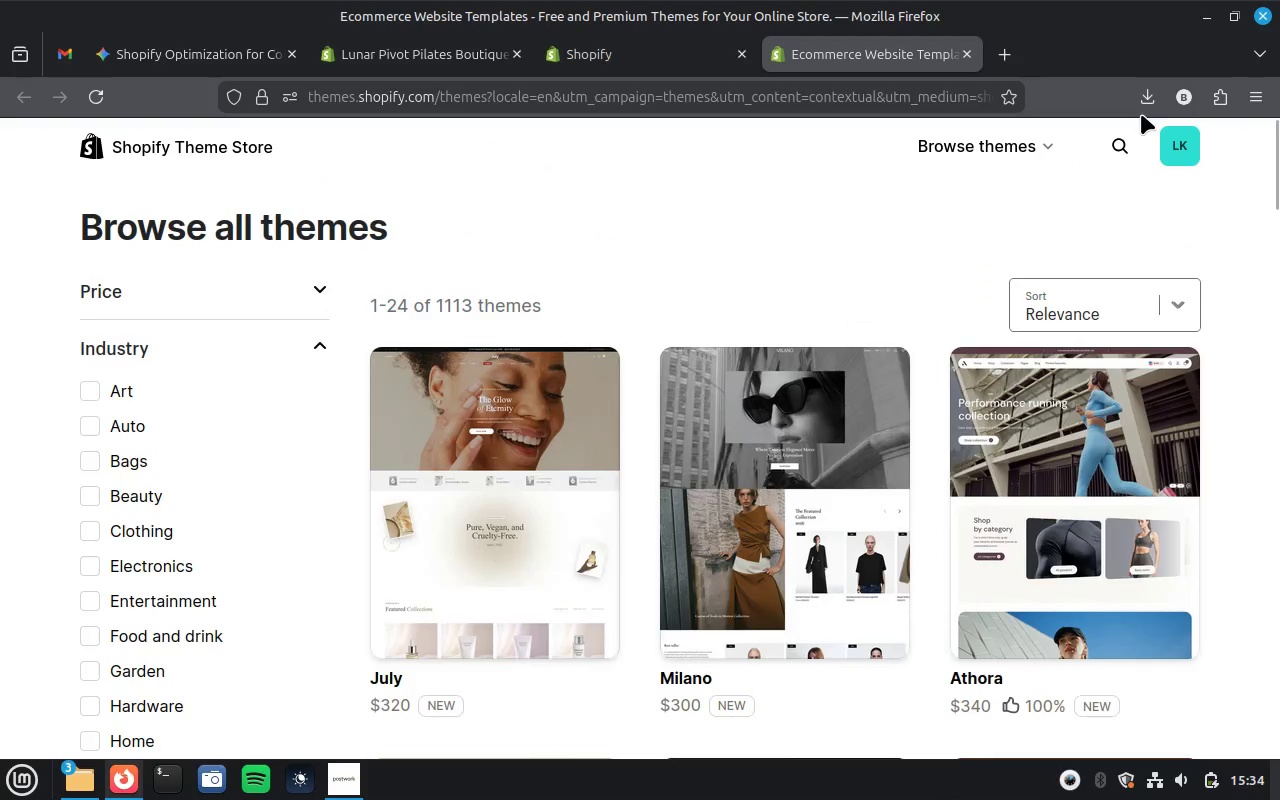 
left_click([1124, 148])
 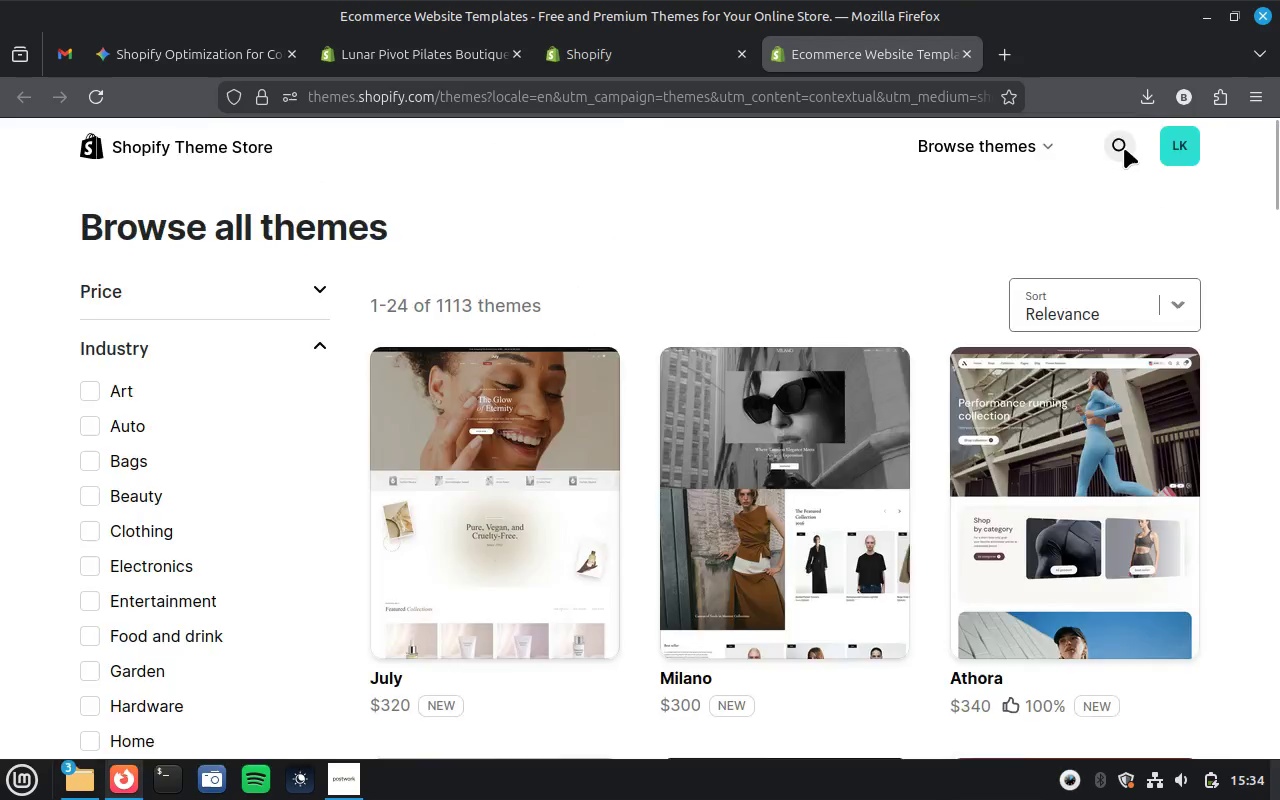 
type(sense)
 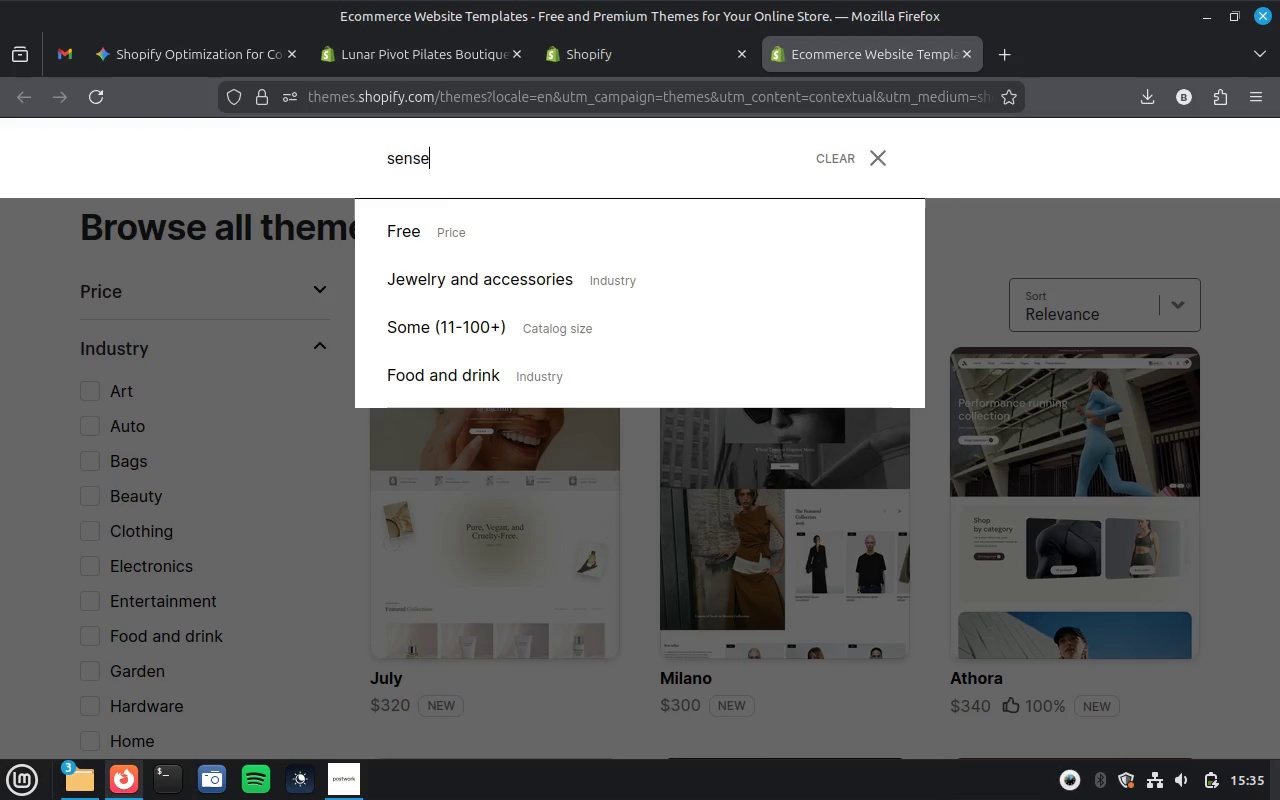 
key(Enter)
 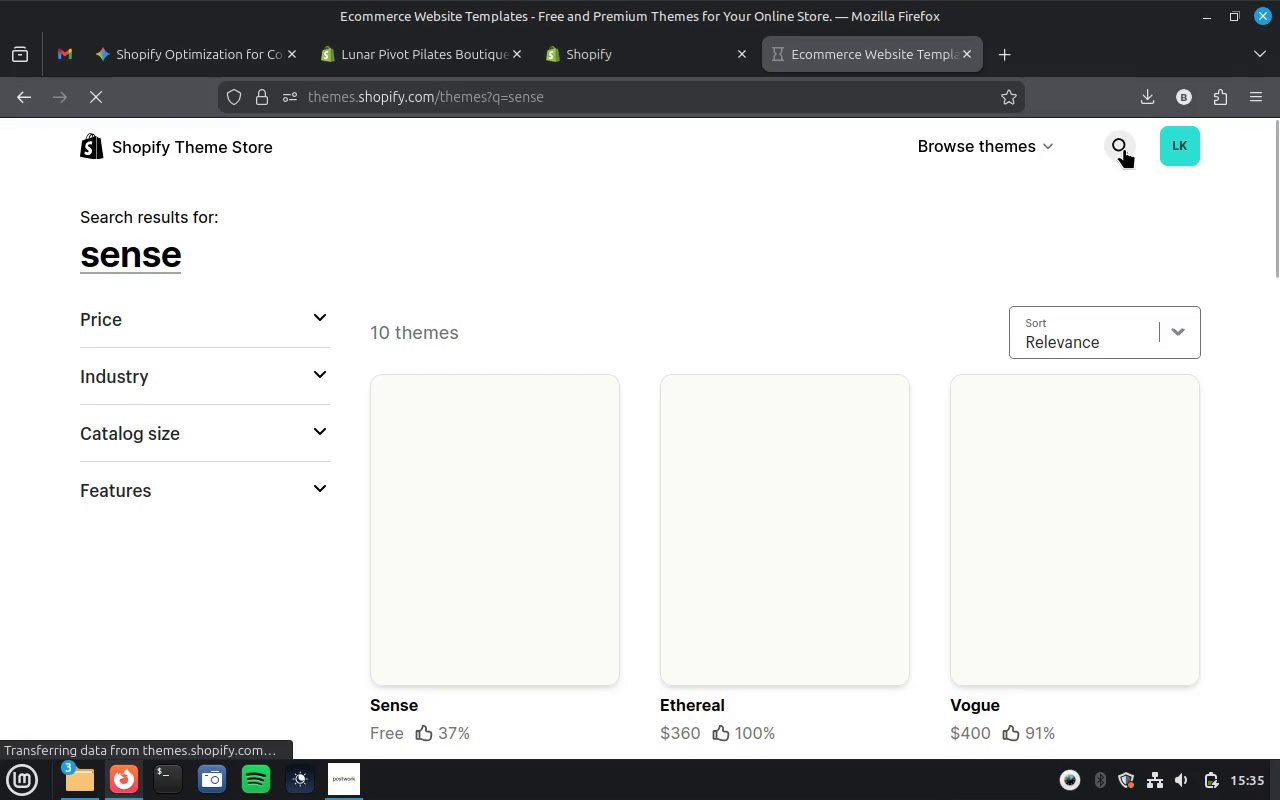 
wait(9.48)
 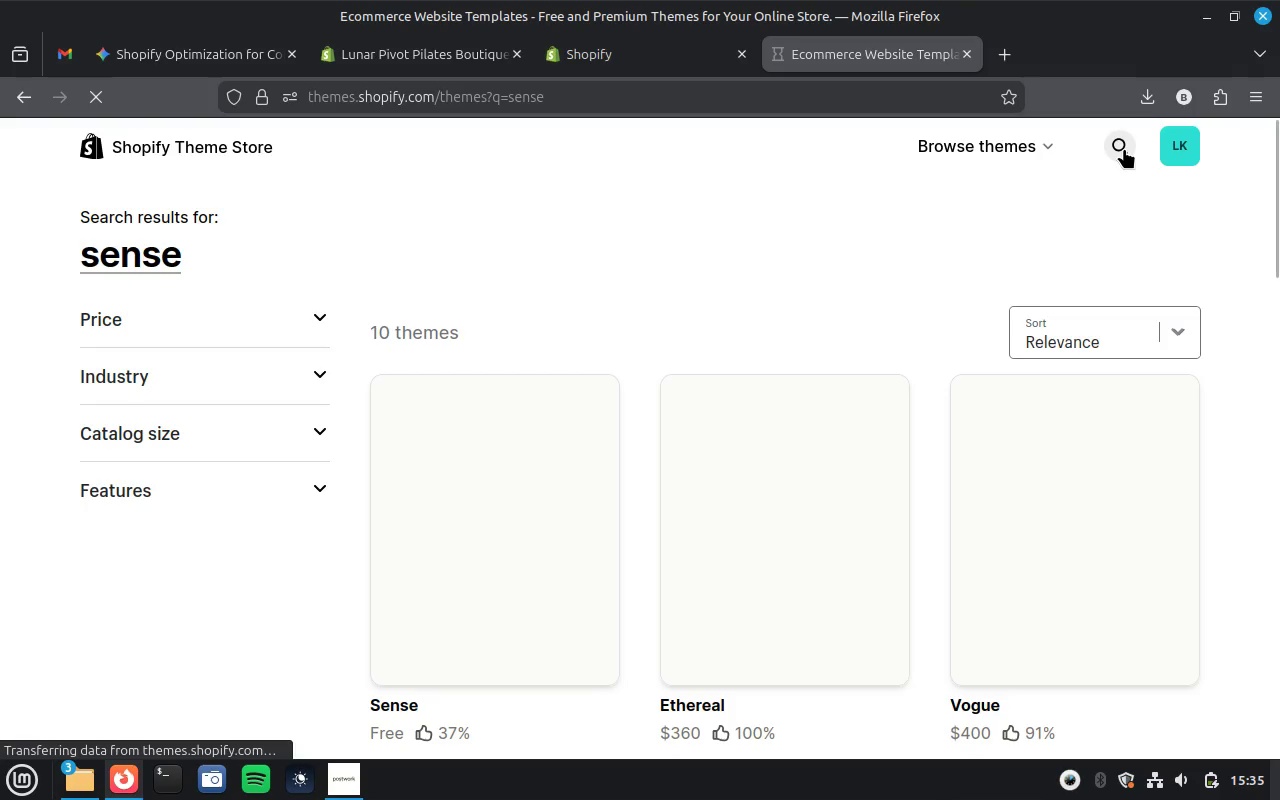 
left_click([601, 540])
 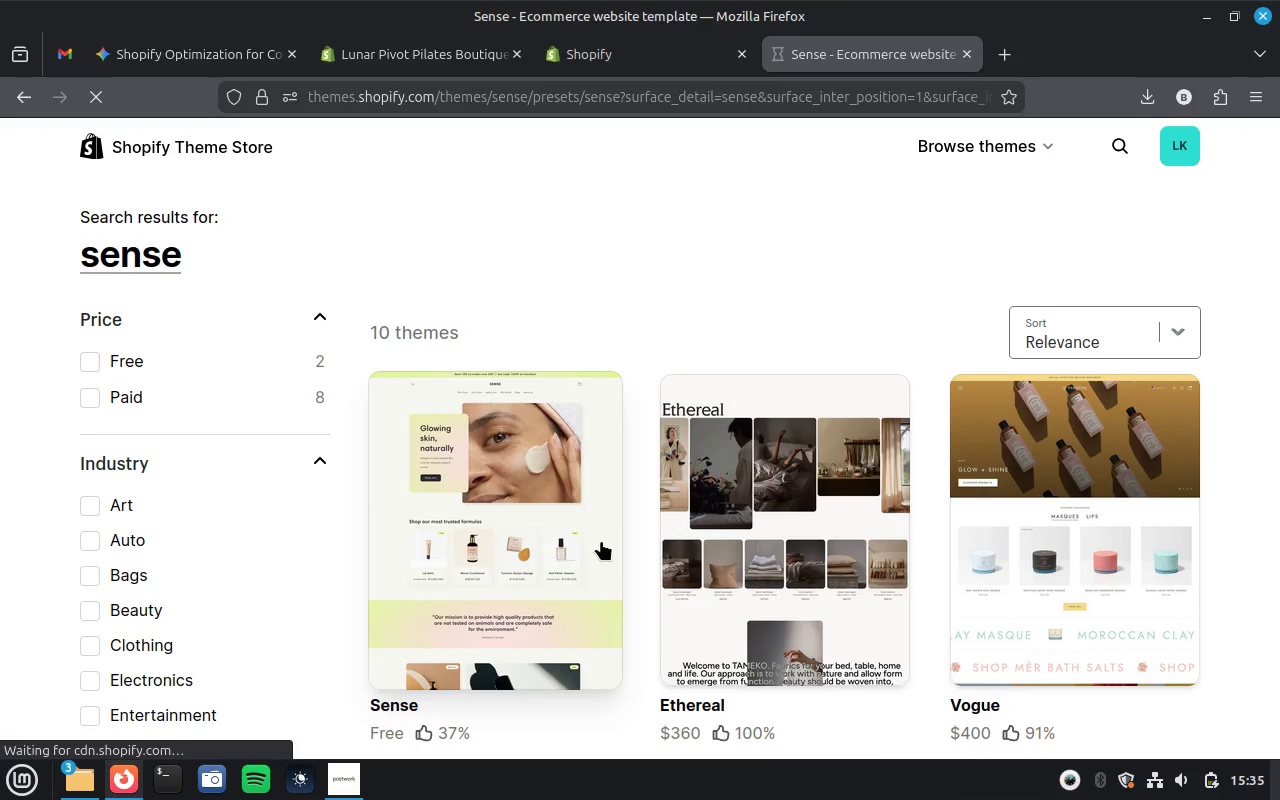 
wait(10.56)
 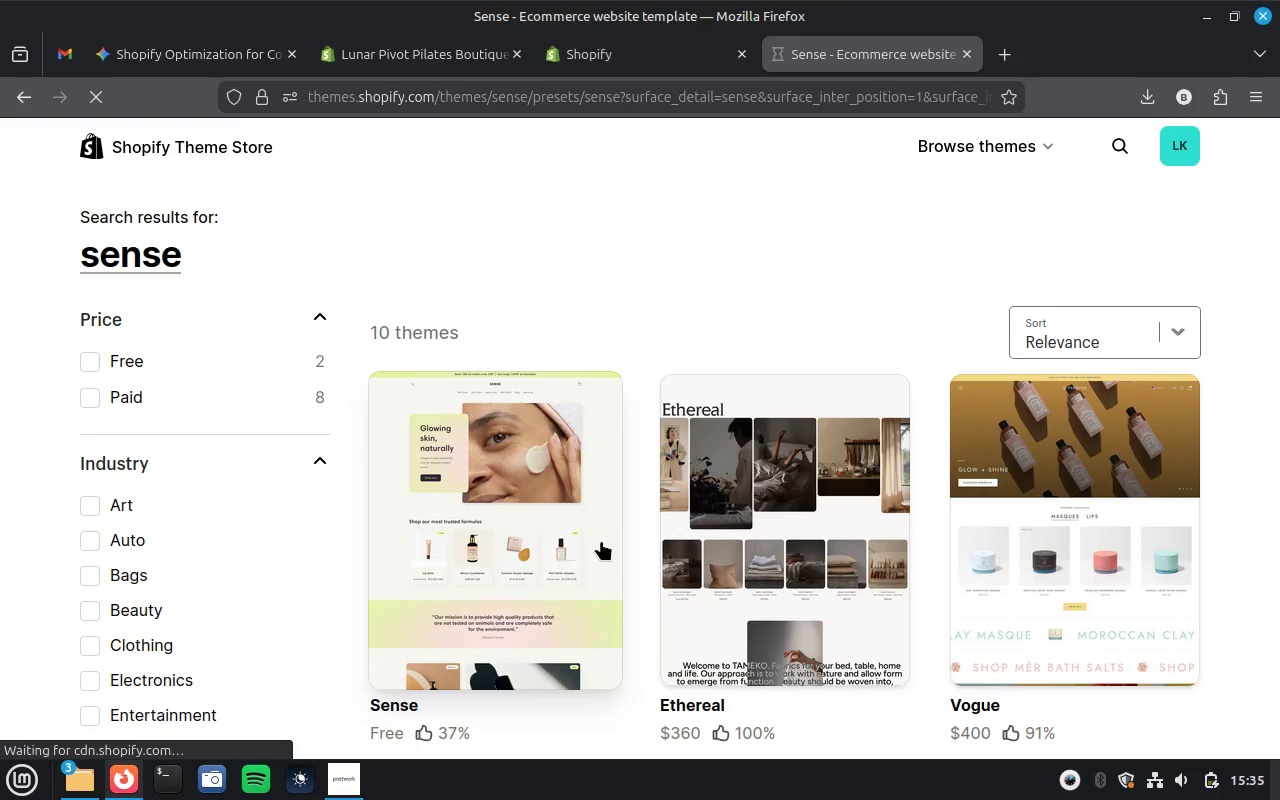 
left_click([1182, 661])
 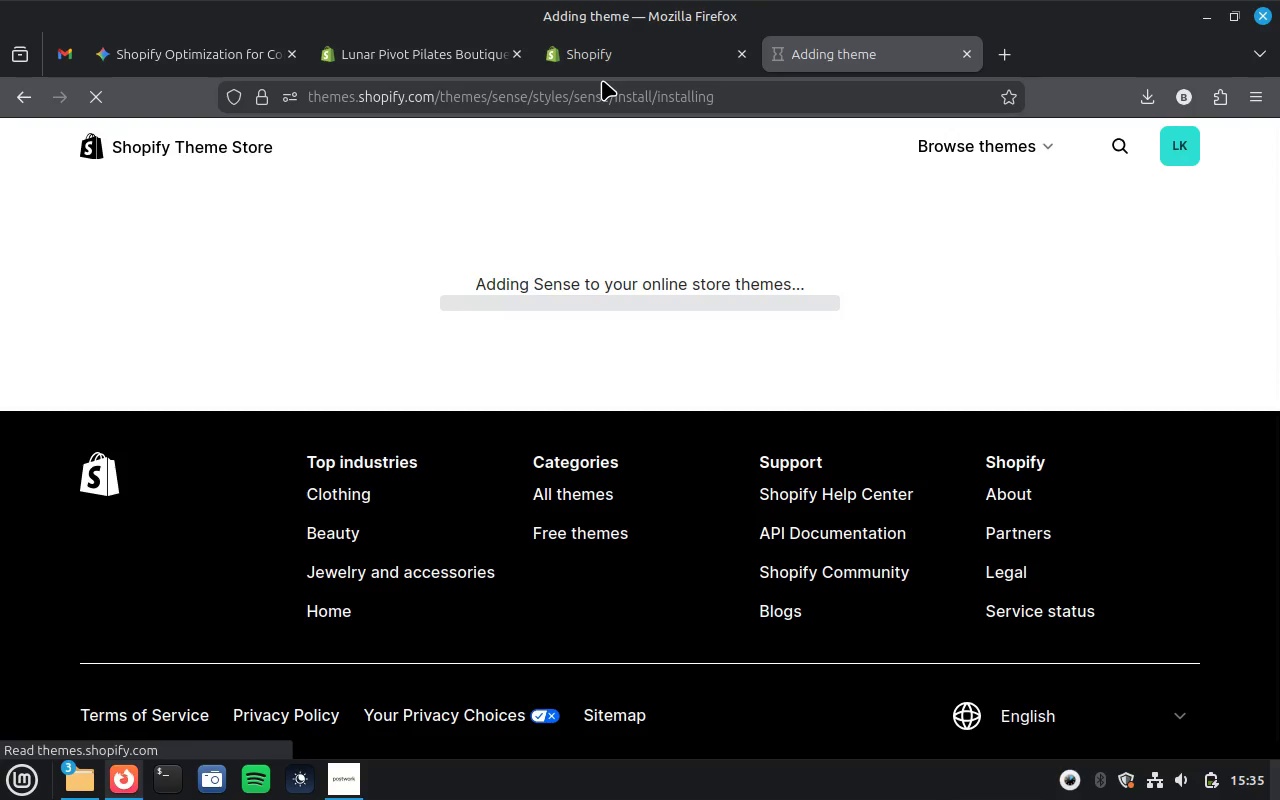 
wait(7.13)
 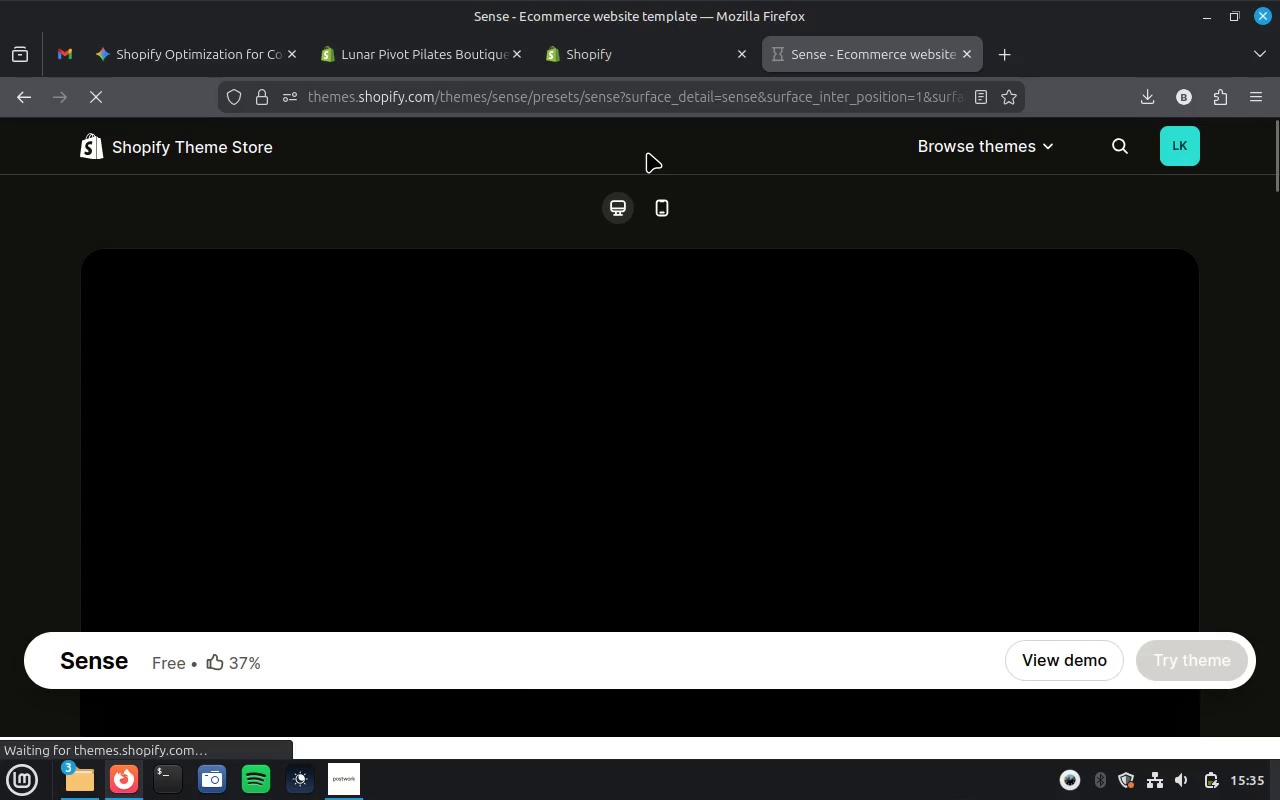 
left_click([429, 45])
 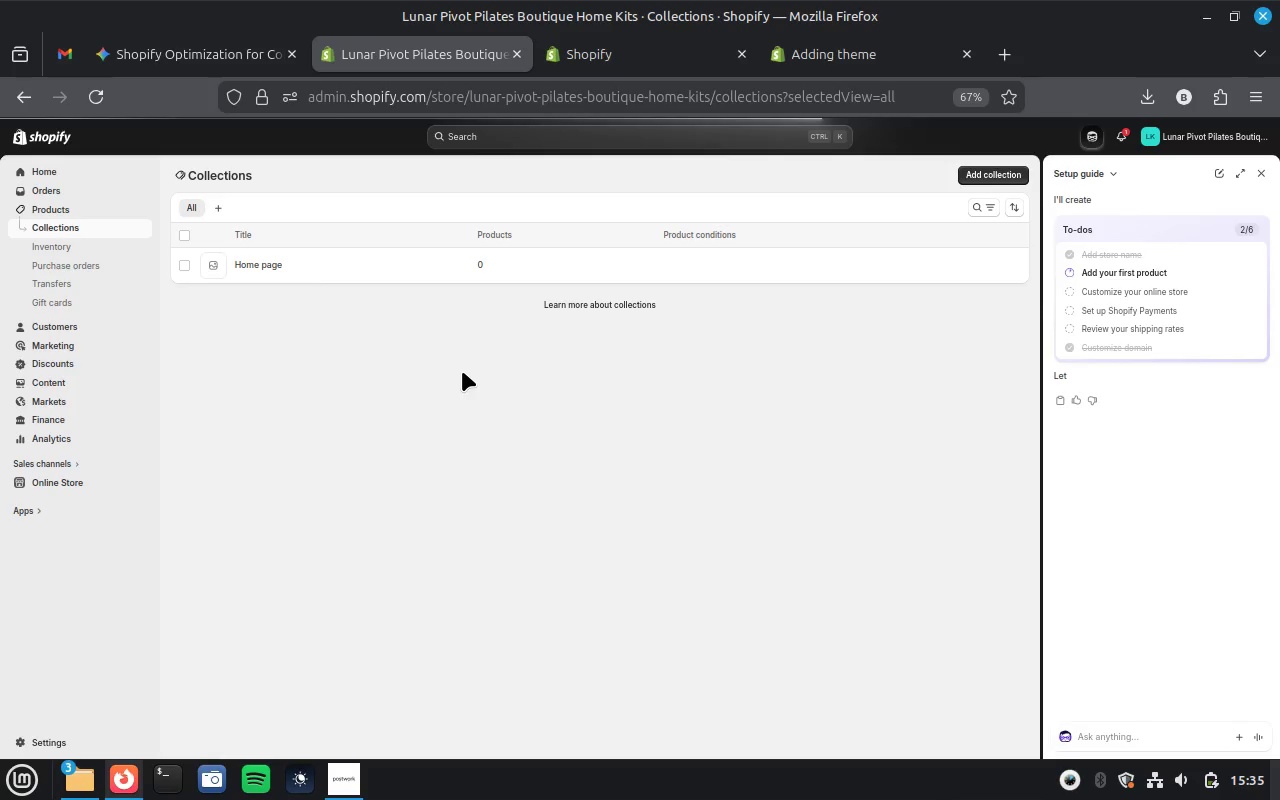 
wait(9.67)
 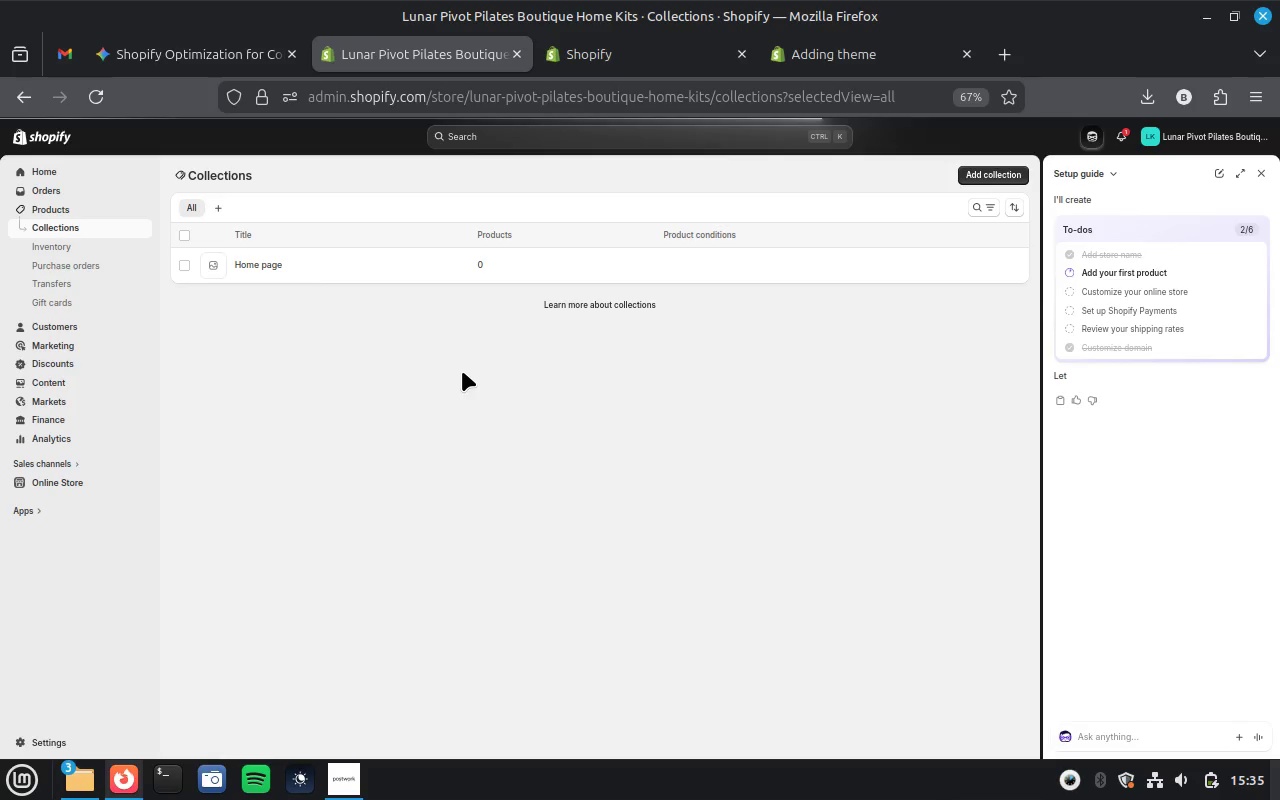 
left_click([225, 55])
 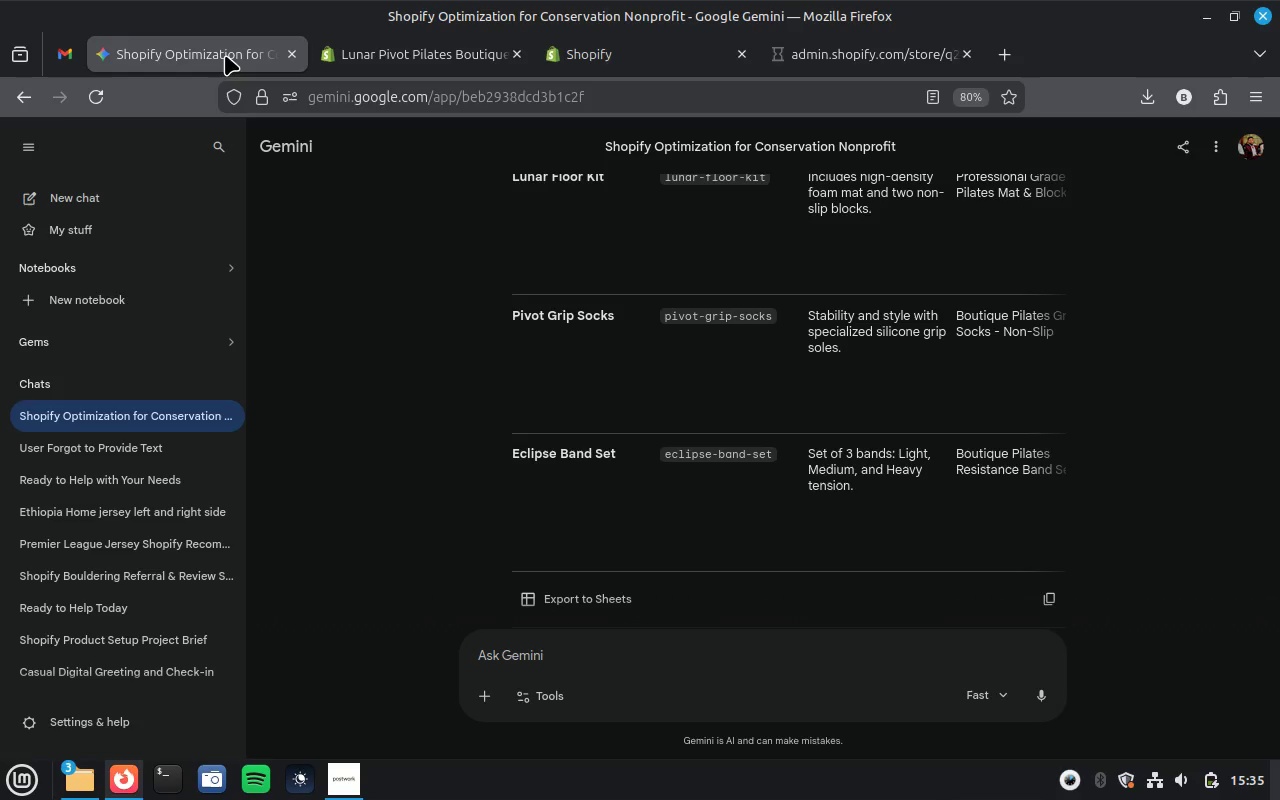 
scroll: coordinate [590, 315], scroll_direction: up, amount: 15.0
 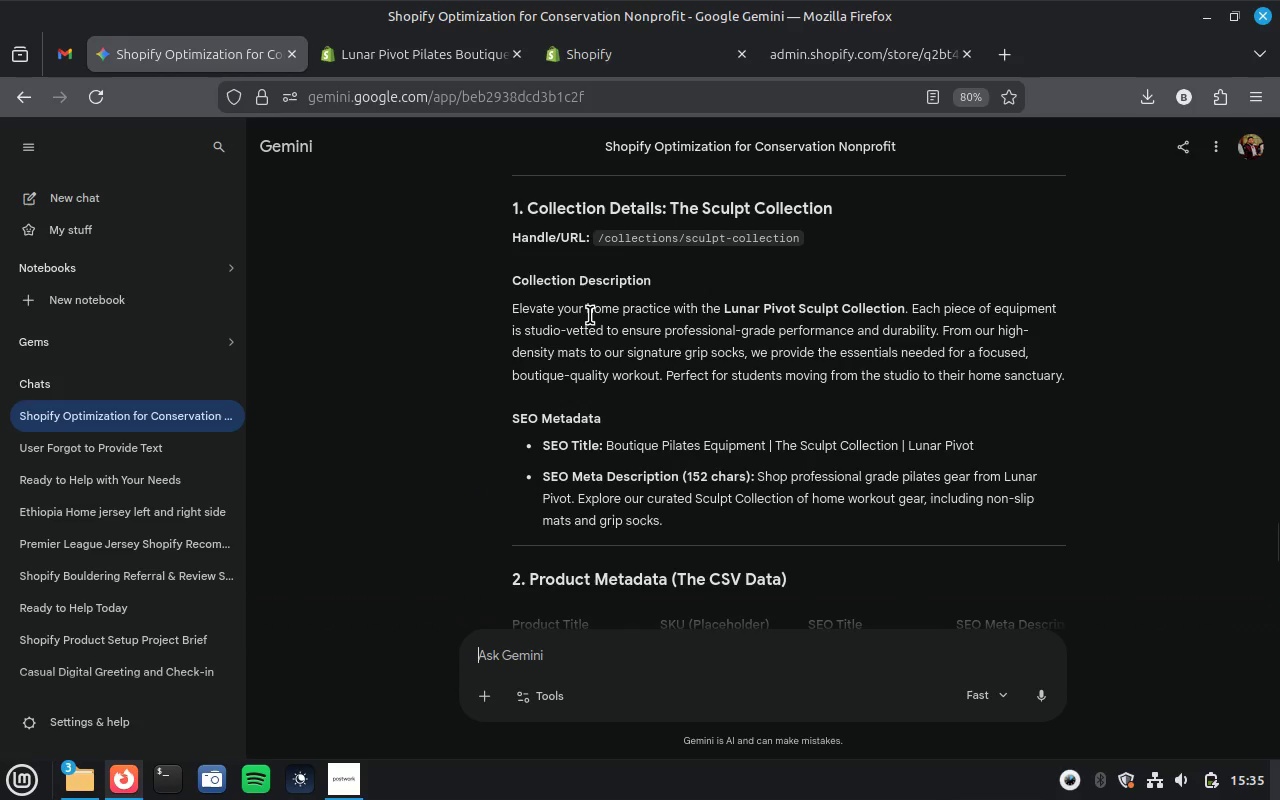 
scroll: coordinate [590, 315], scroll_direction: up, amount: 1.0
 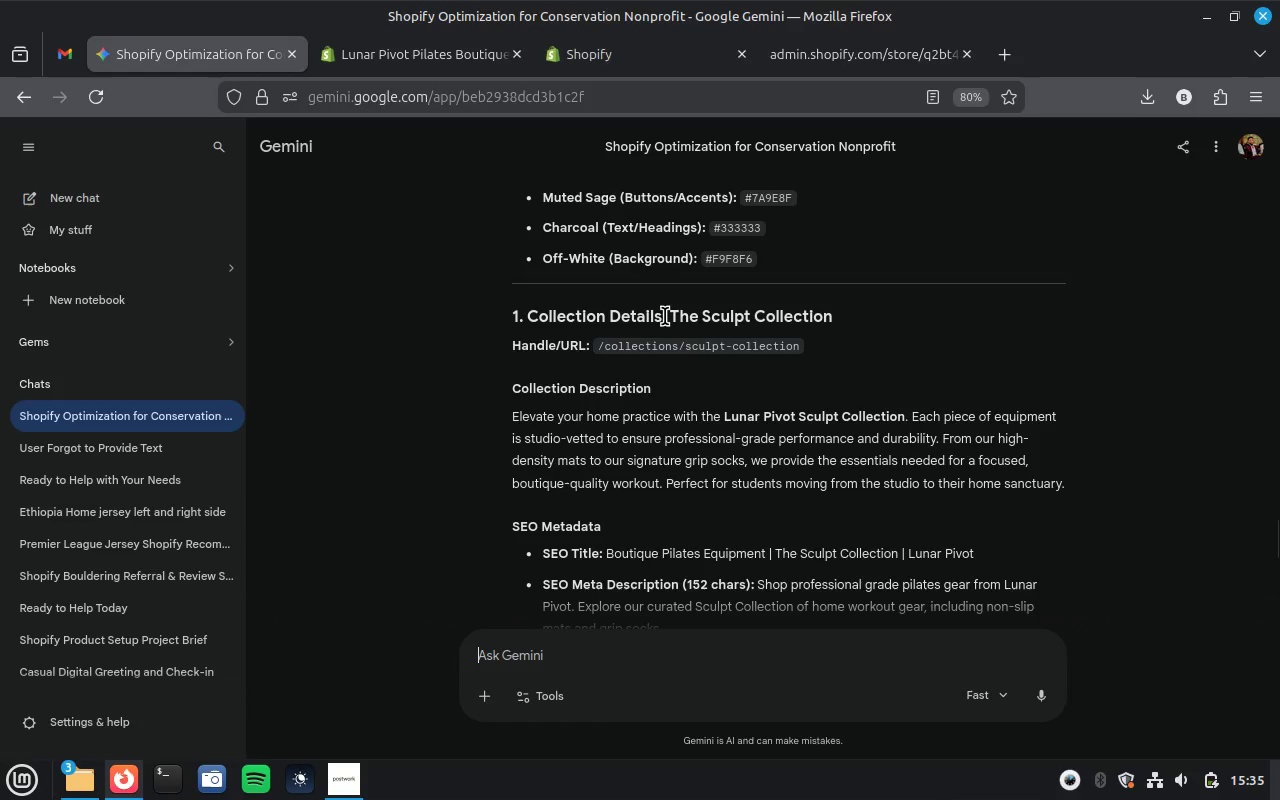 
left_click_drag(start_coordinate=[673, 314], to_coordinate=[838, 319])
 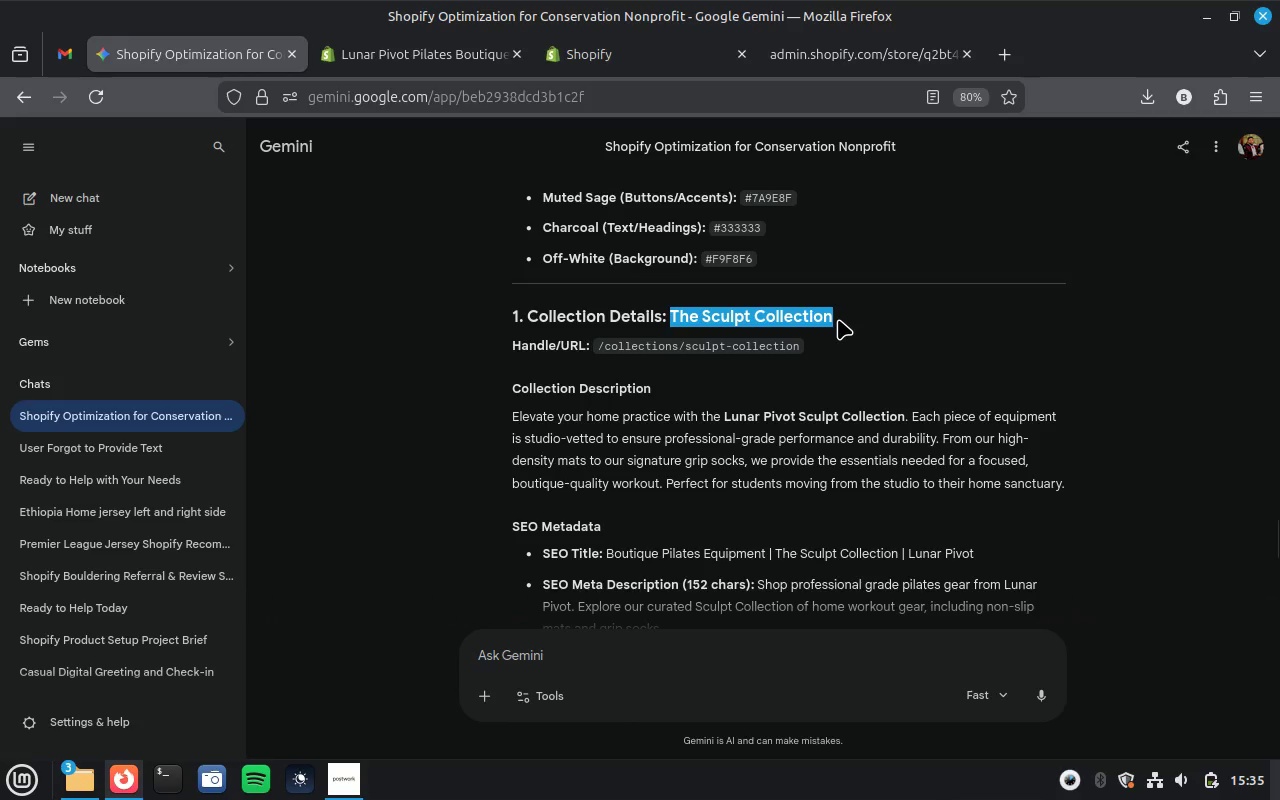 
key(Control+C)
 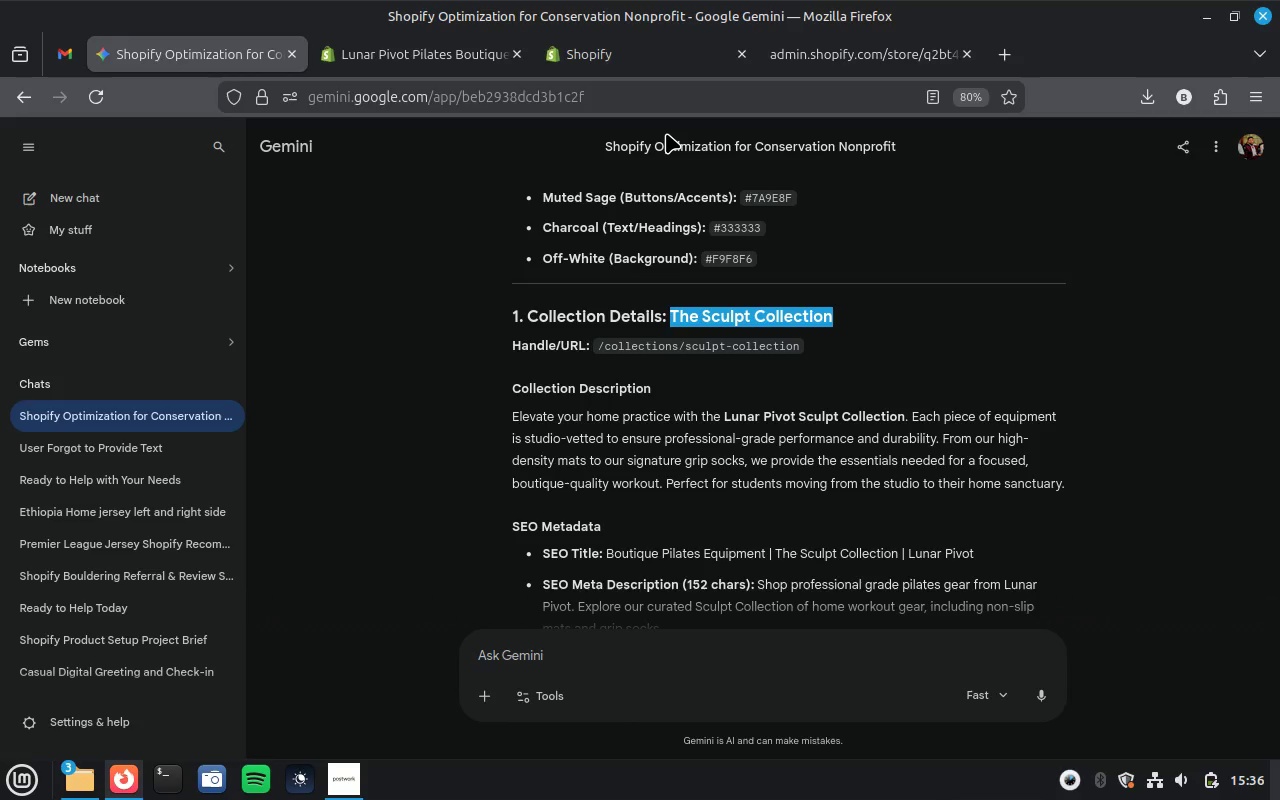 
wait(8.35)
 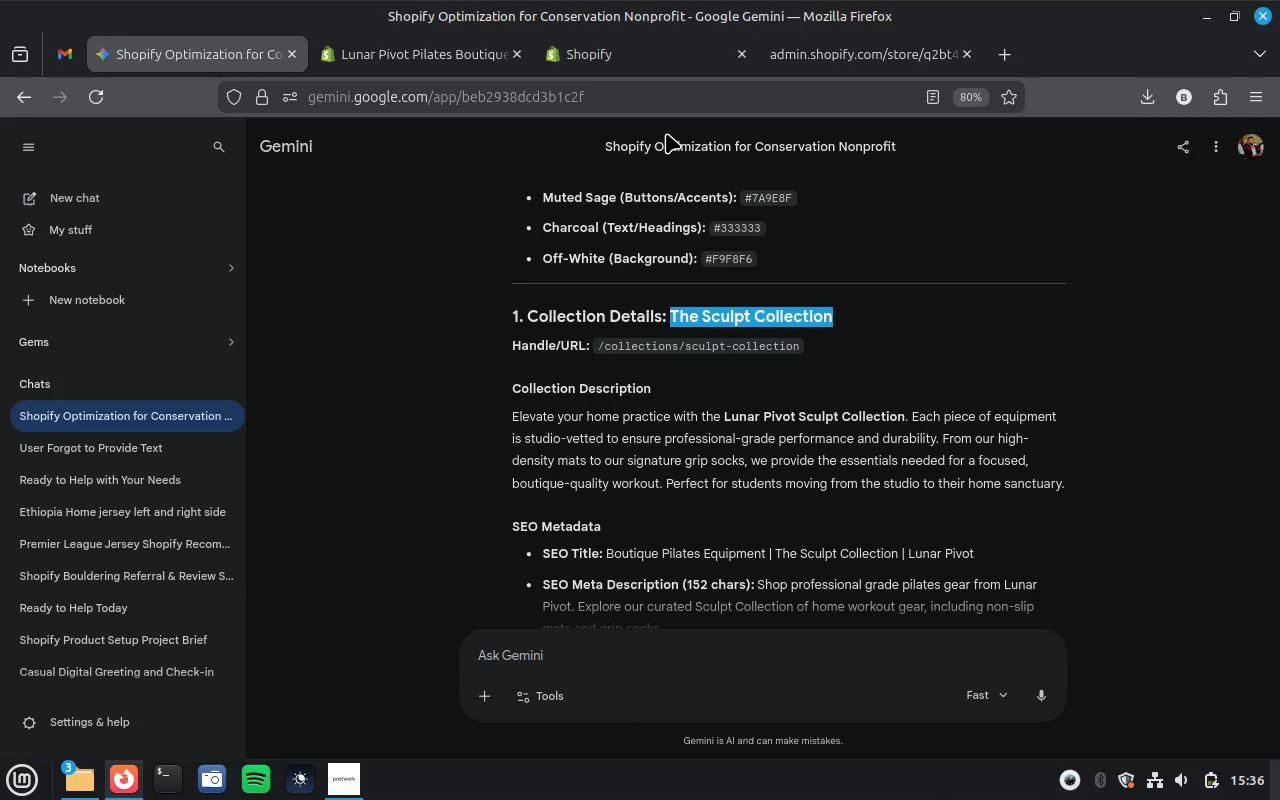 
left_click([416, 55])
 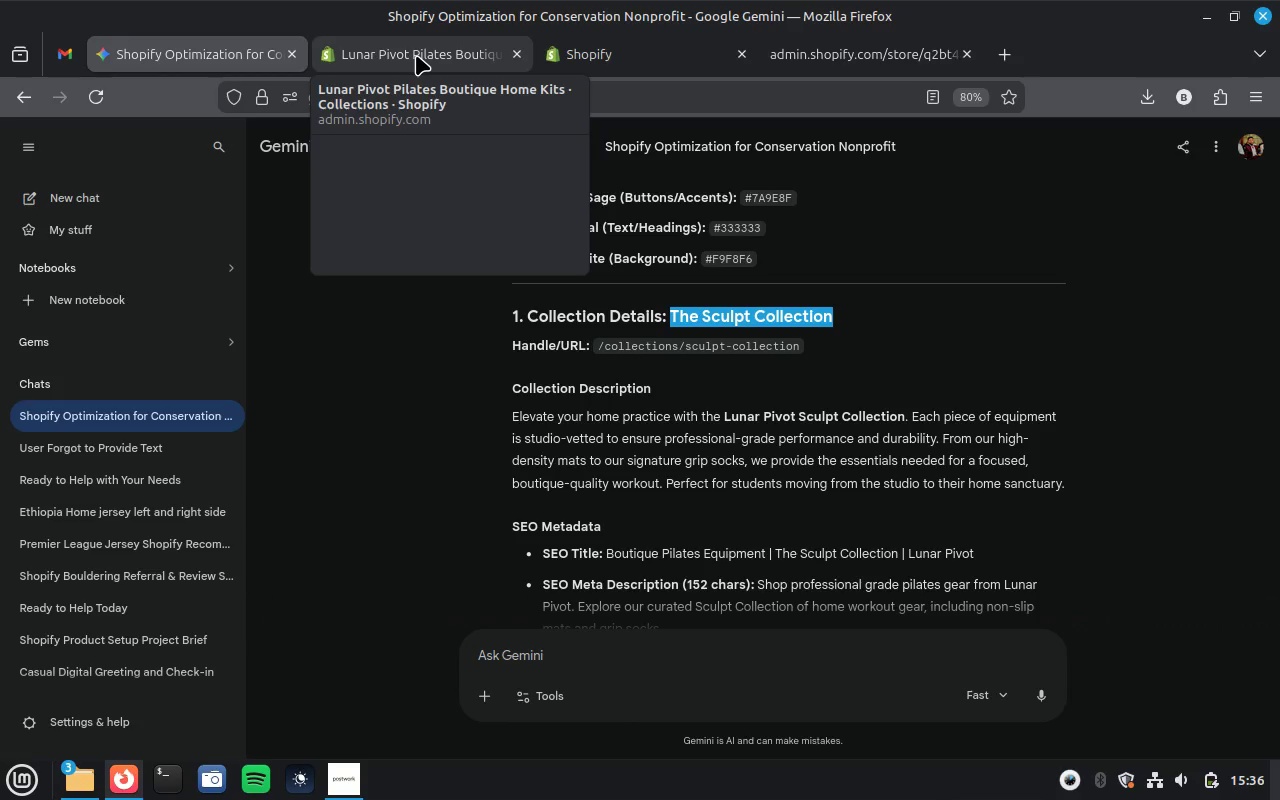 
mouse_move([406, 64])
 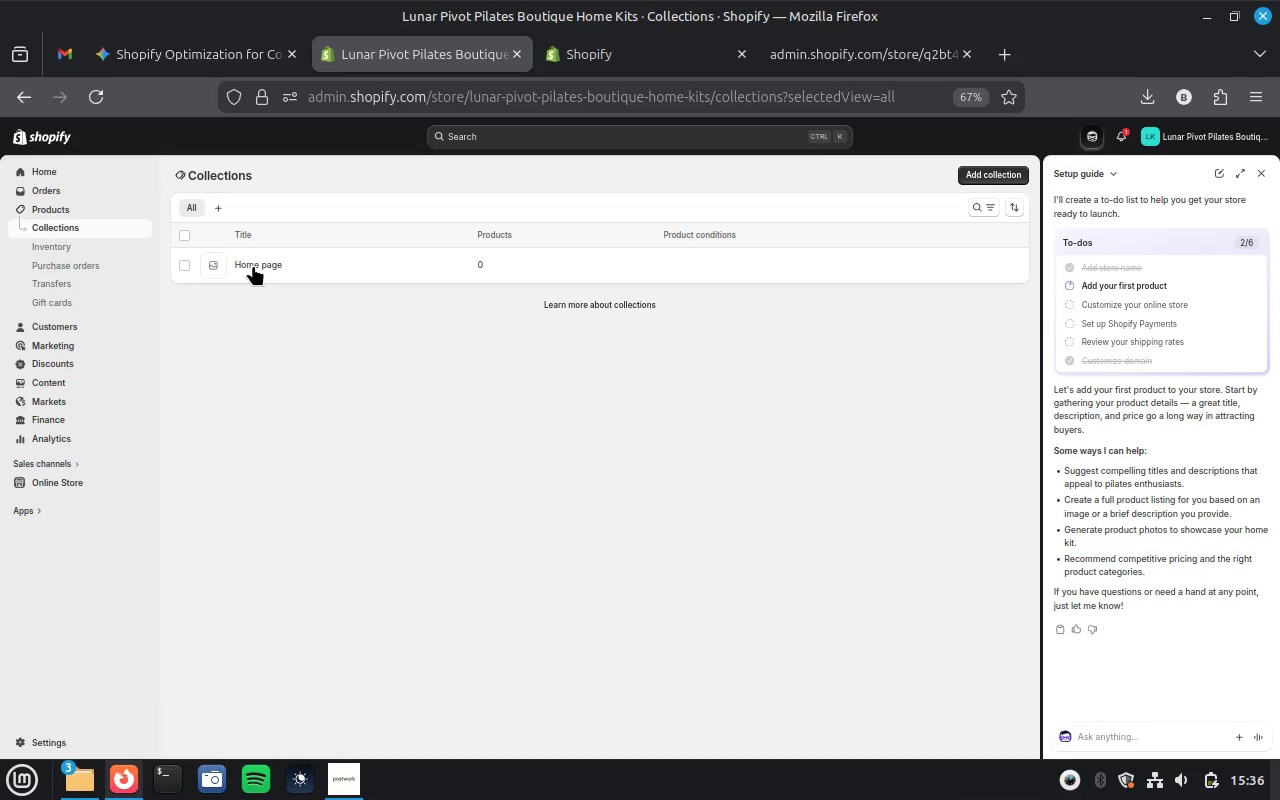 
left_click([254, 264])
 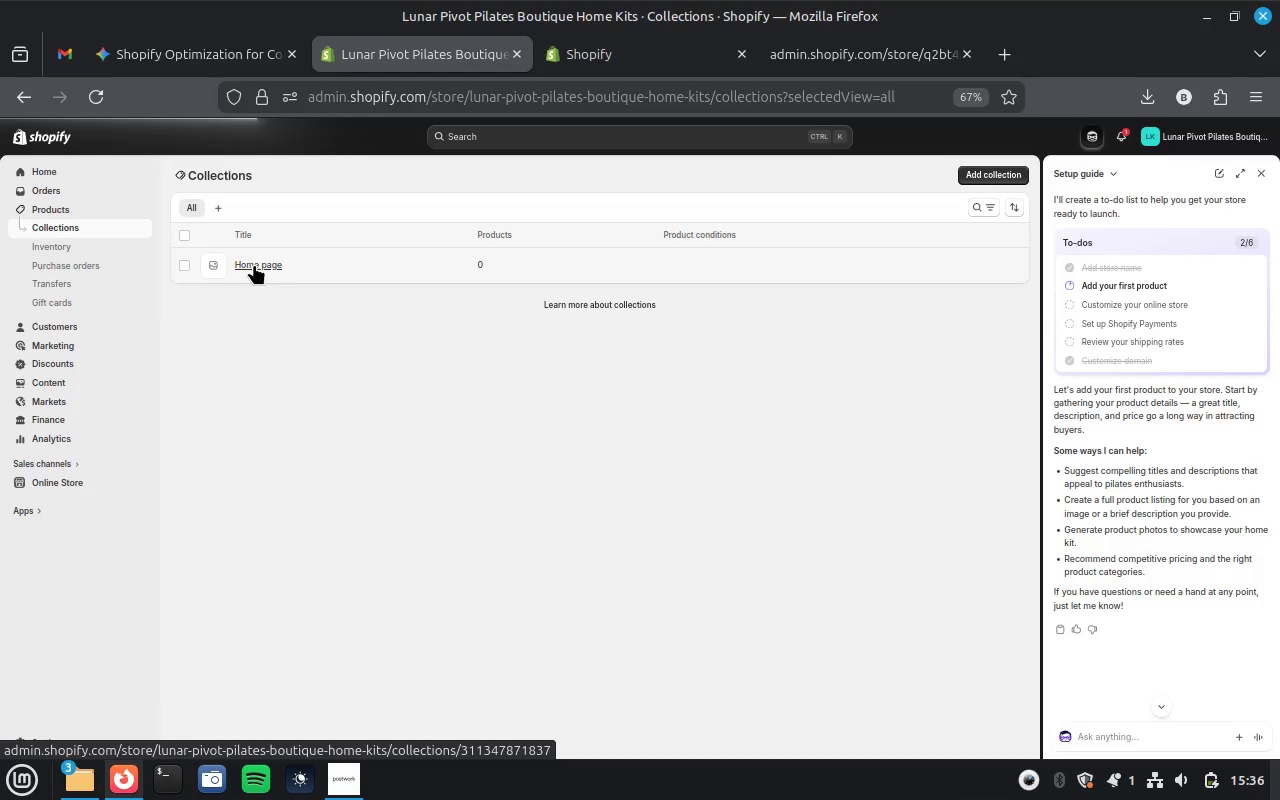 
wait(14.02)
 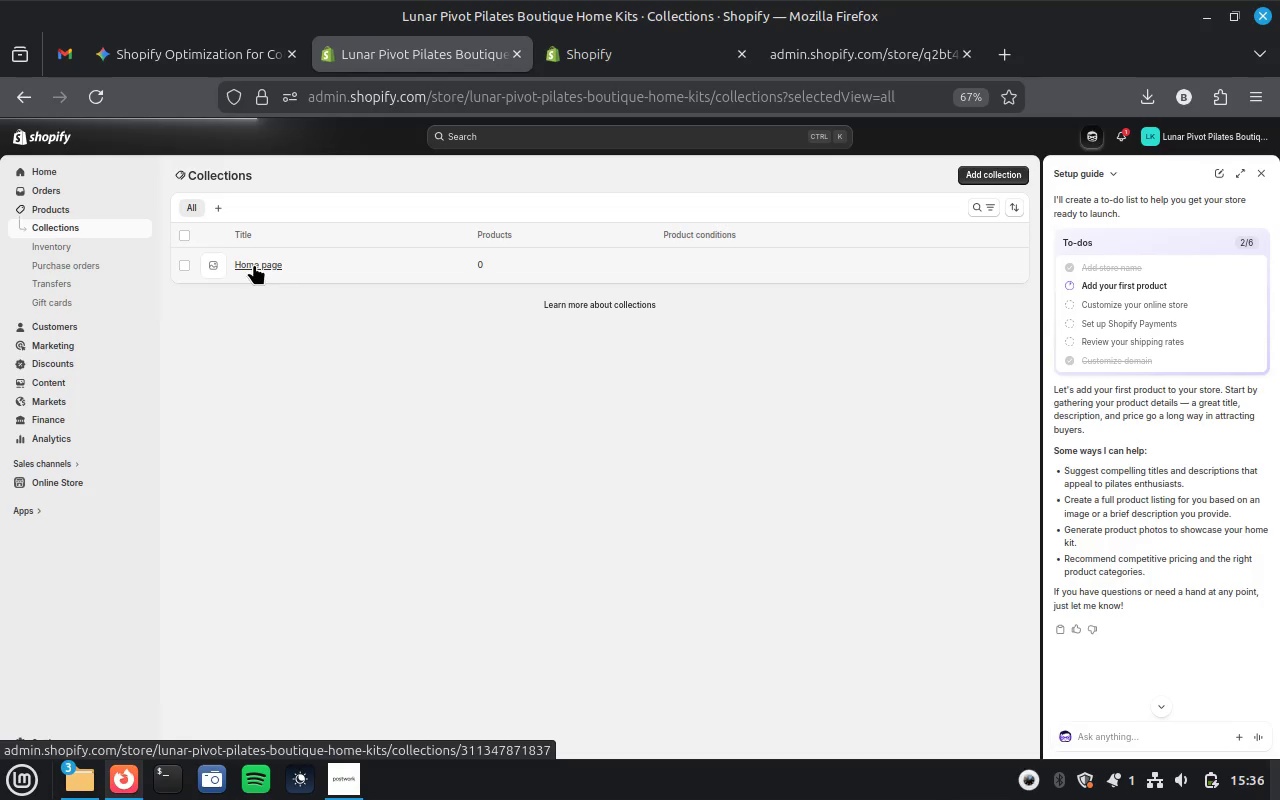 
left_click([641, 415])
 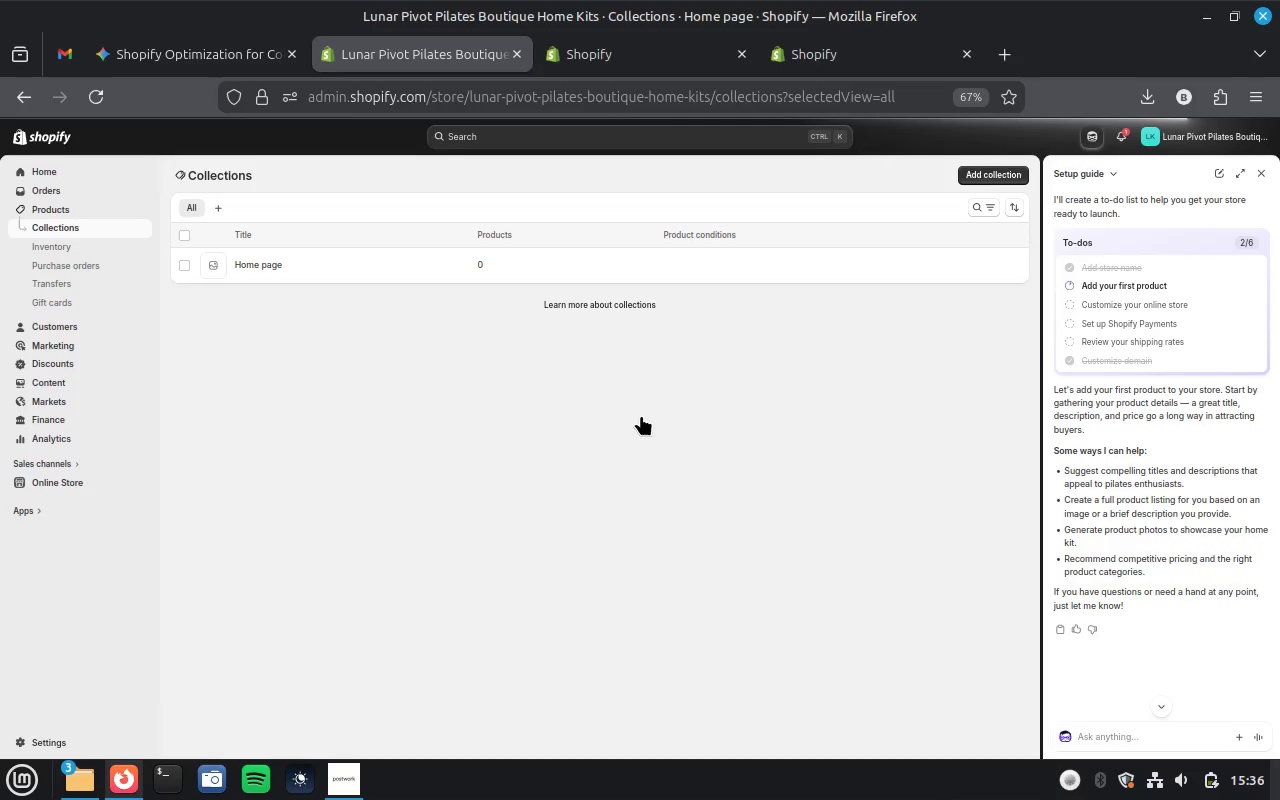 
wait(19.45)
 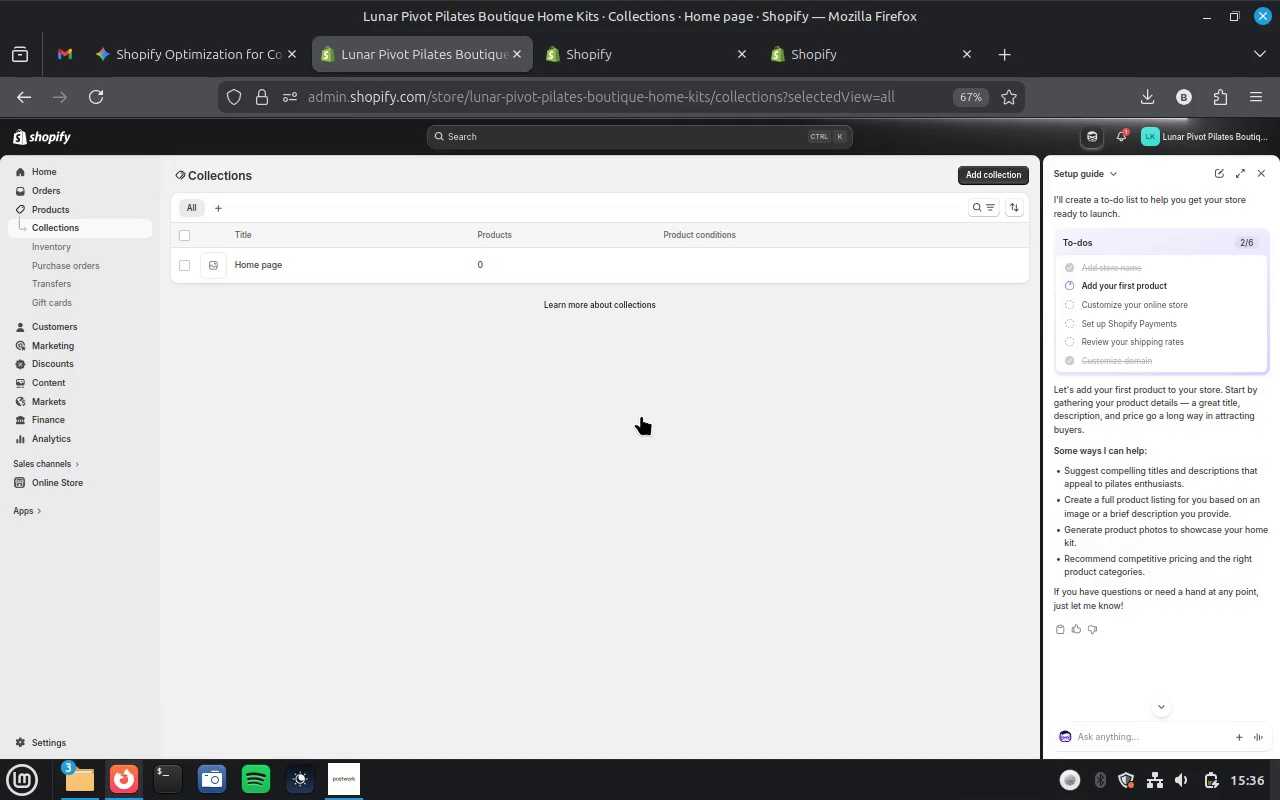 
left_click([851, 60])
 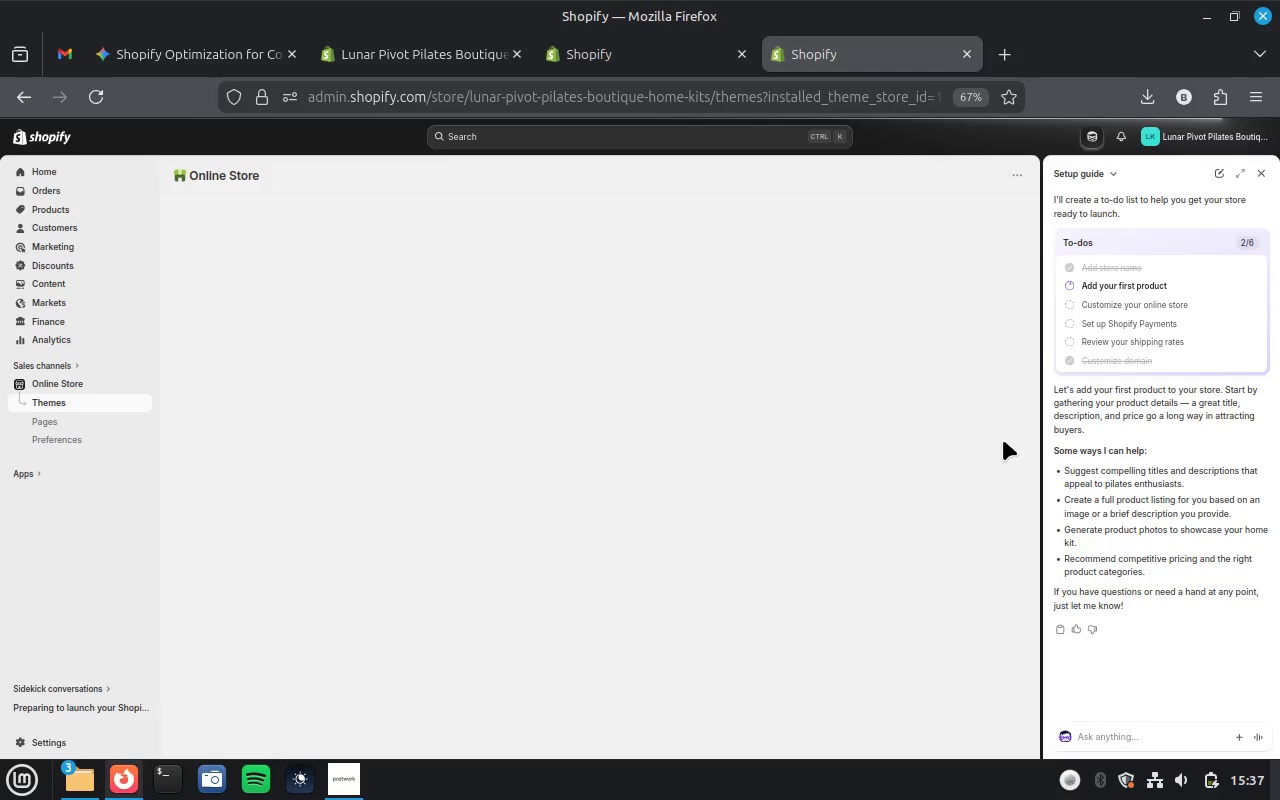 
wait(57.41)
 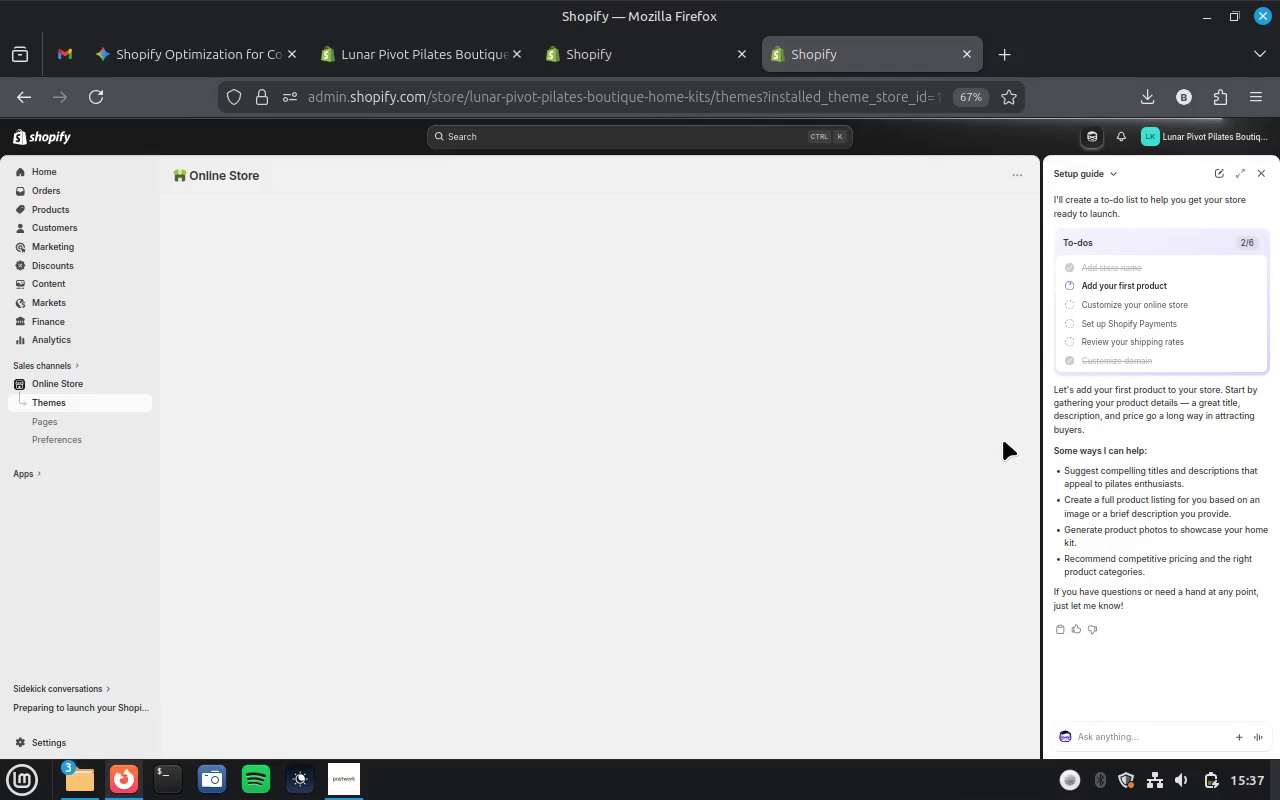 
left_click([657, 54])
 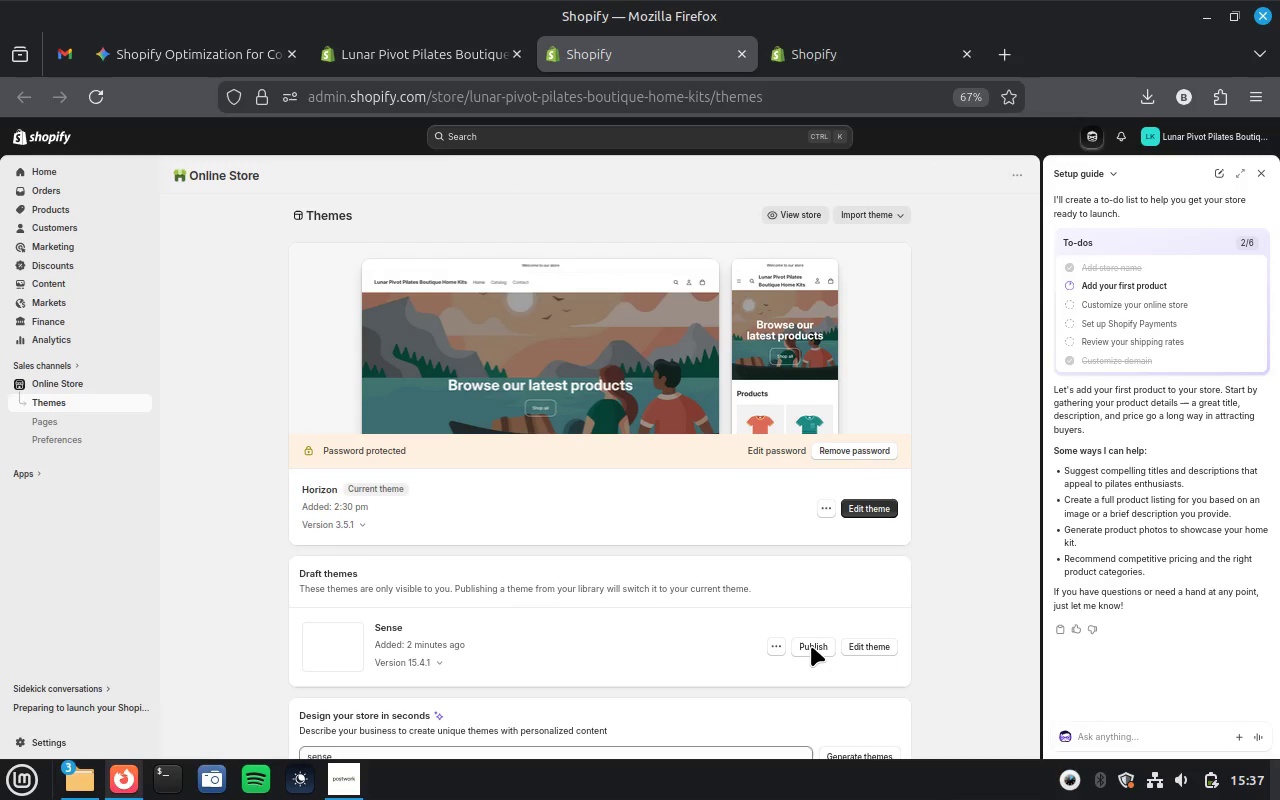 
wait(12.22)
 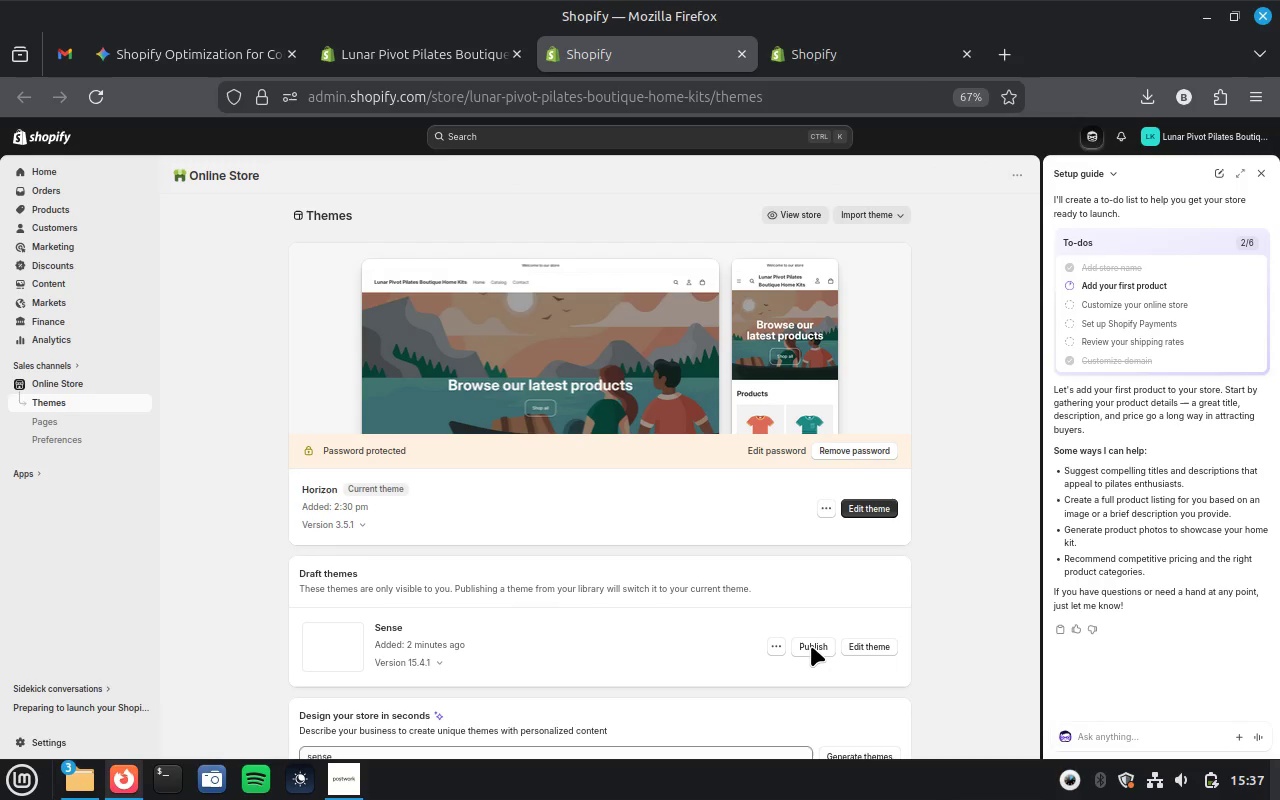 
right_click([1129, 780])
 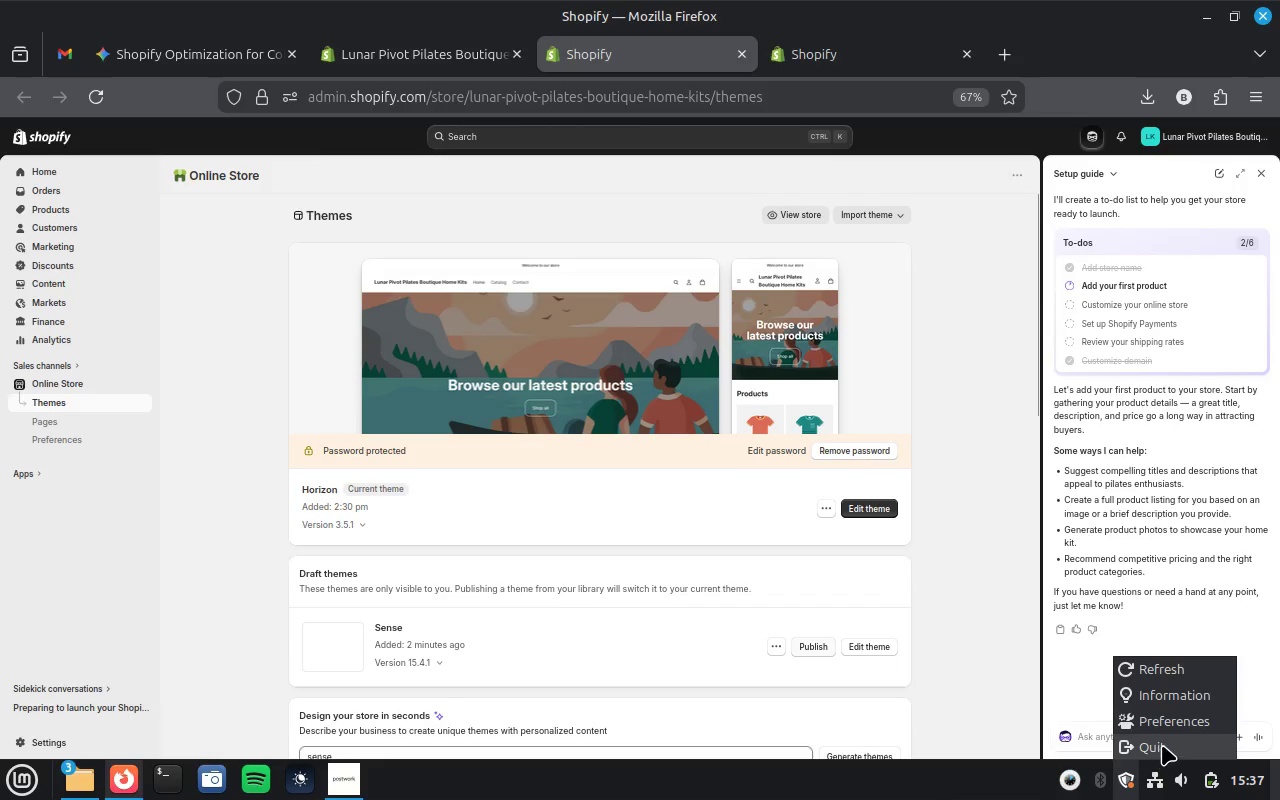 
left_click([1162, 745])
 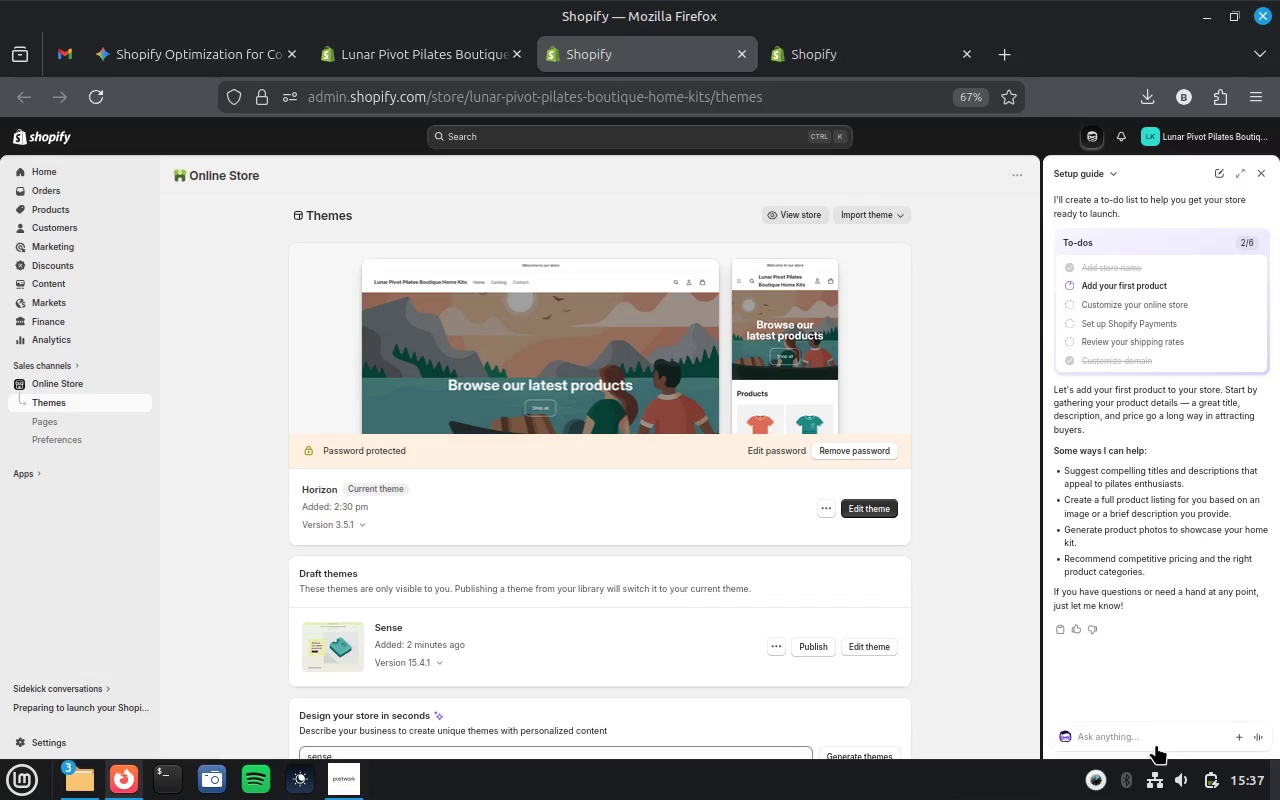 
wait(9.06)
 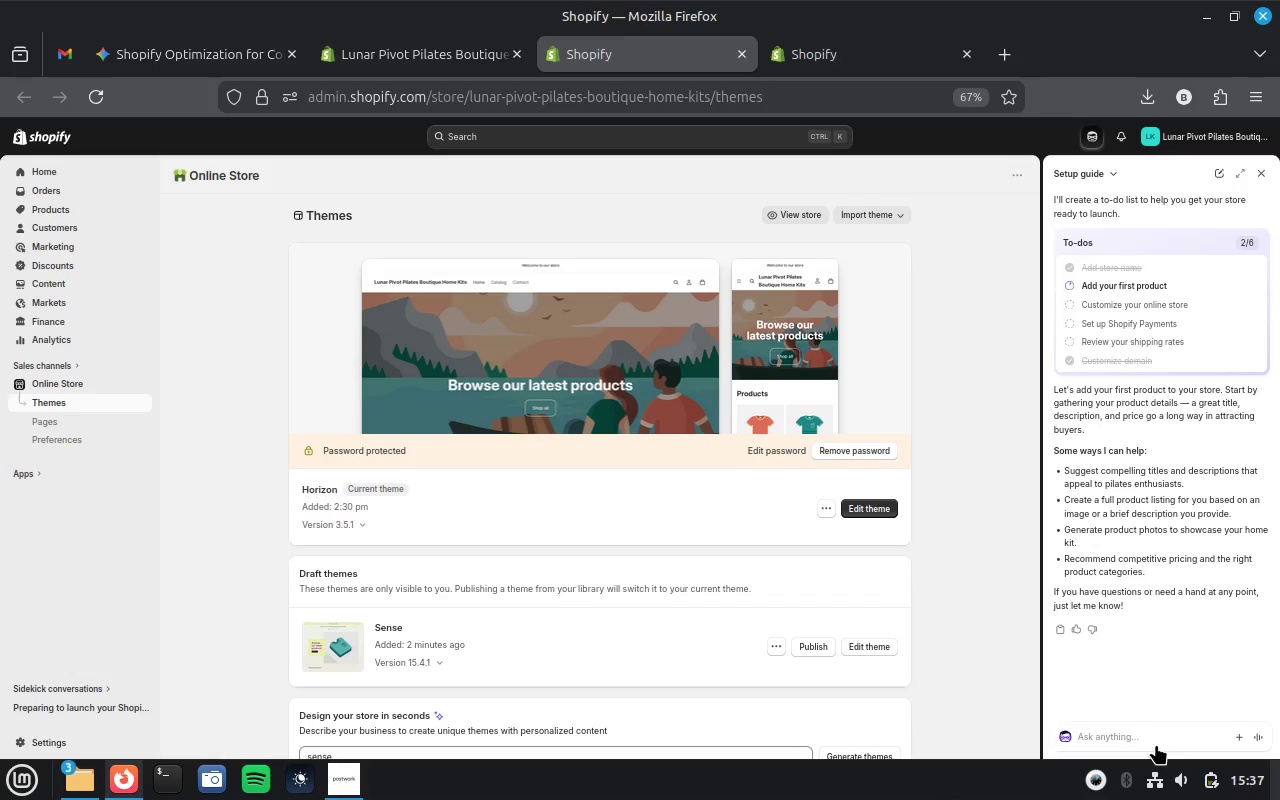 
left_click([818, 644])
 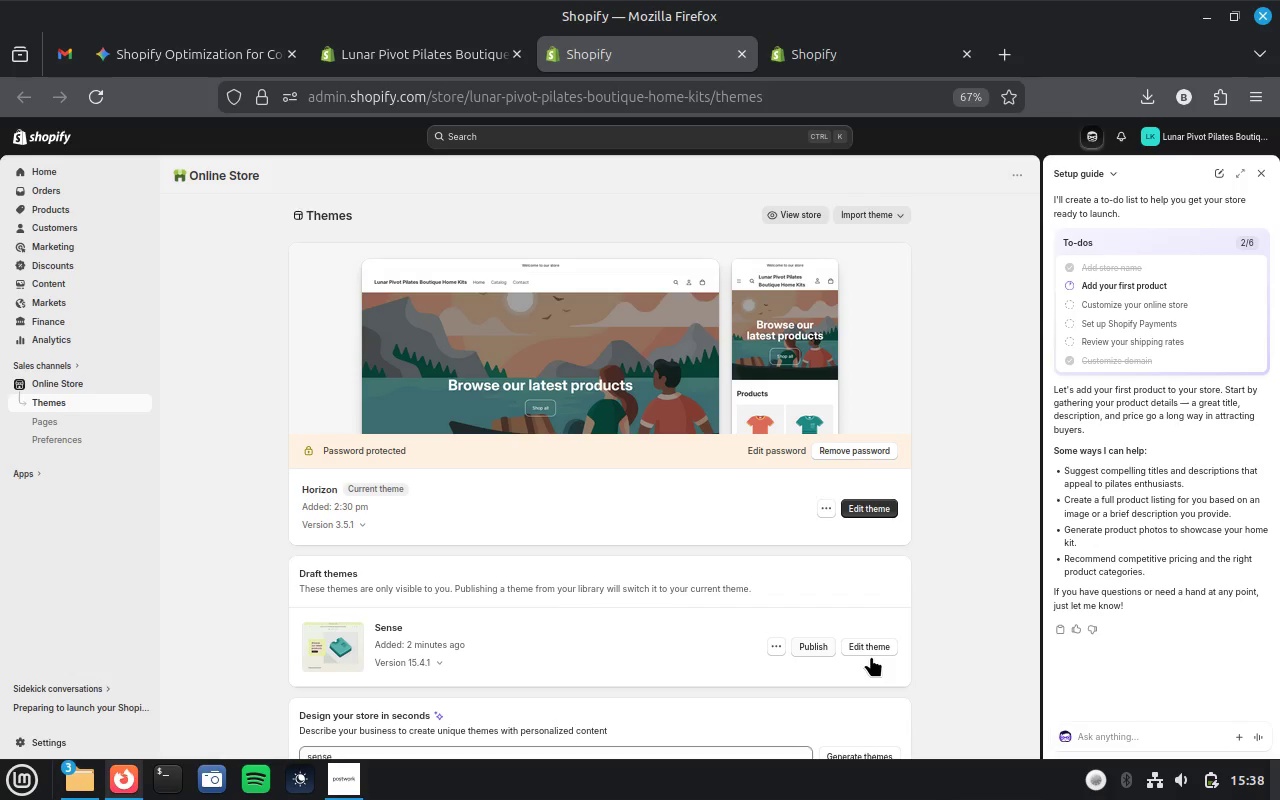 
wait(7.91)
 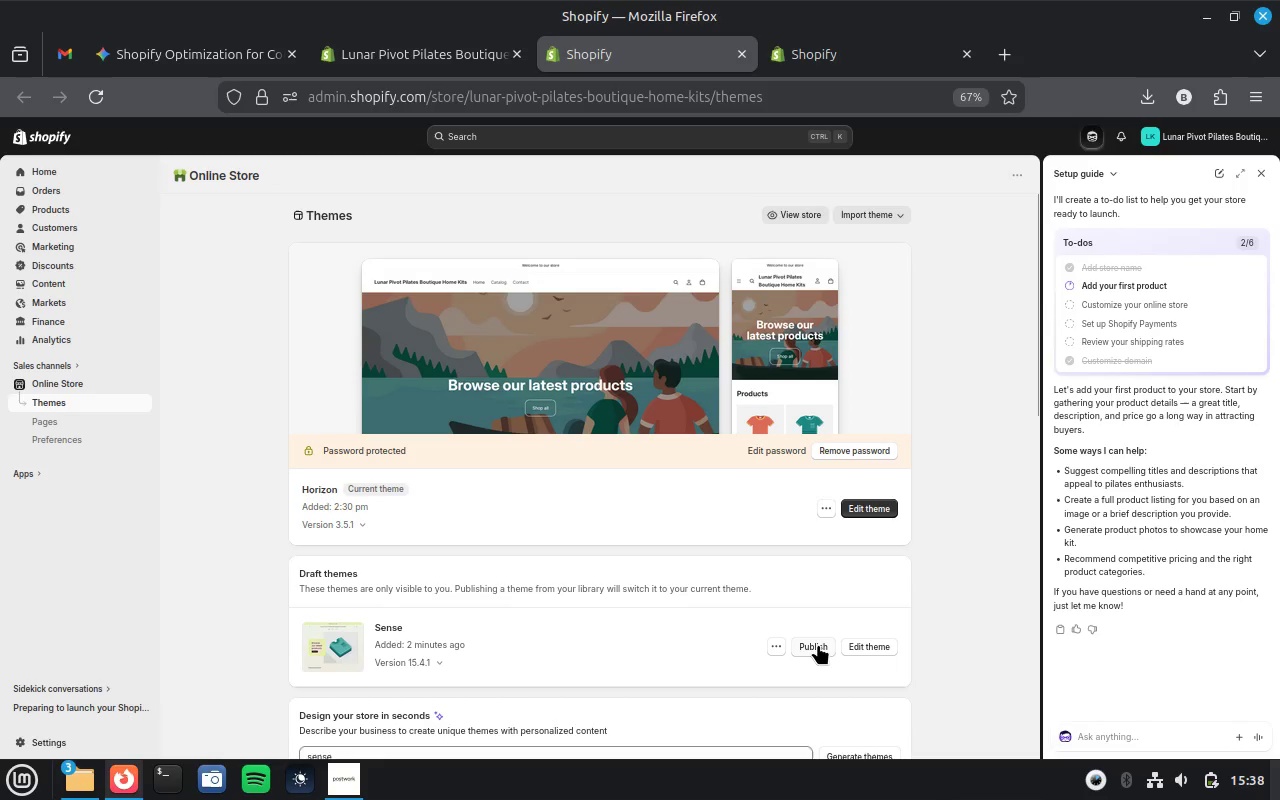 
left_click([1219, 791])
 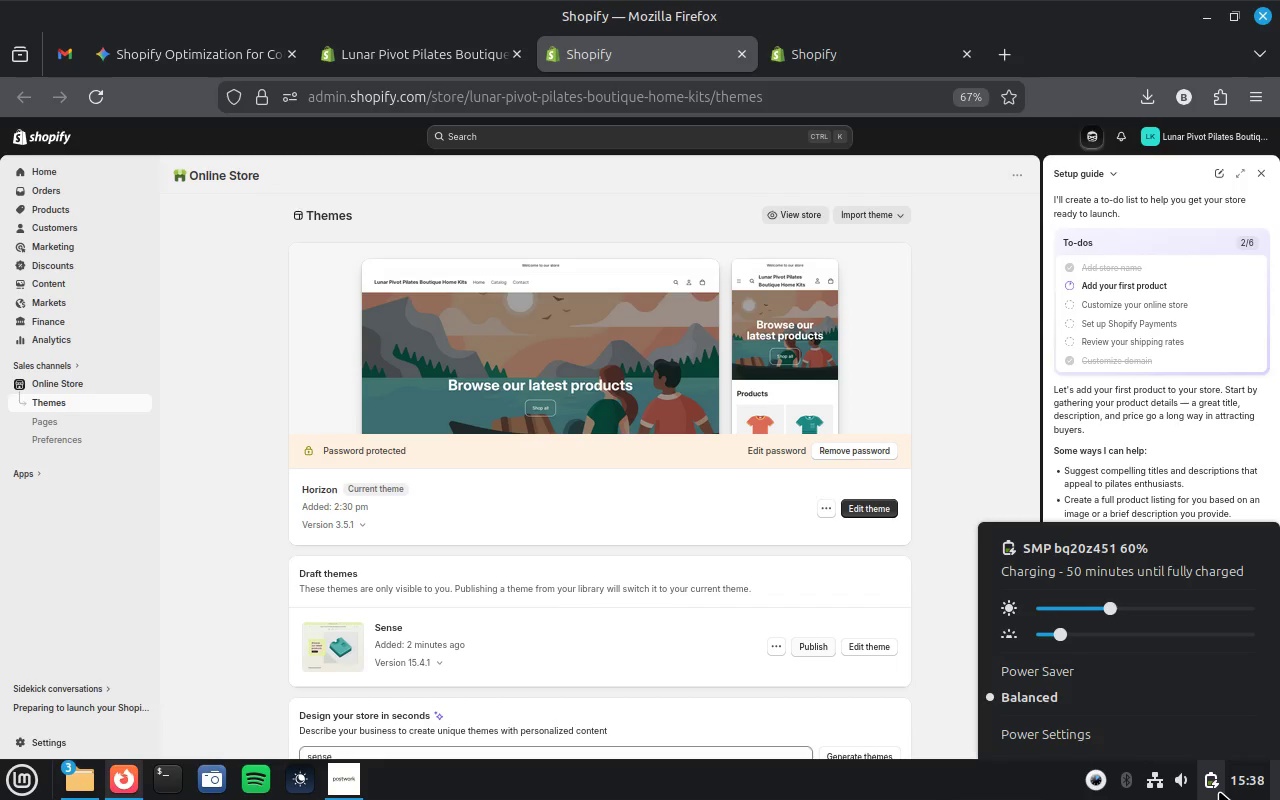 
left_click([1219, 791])
 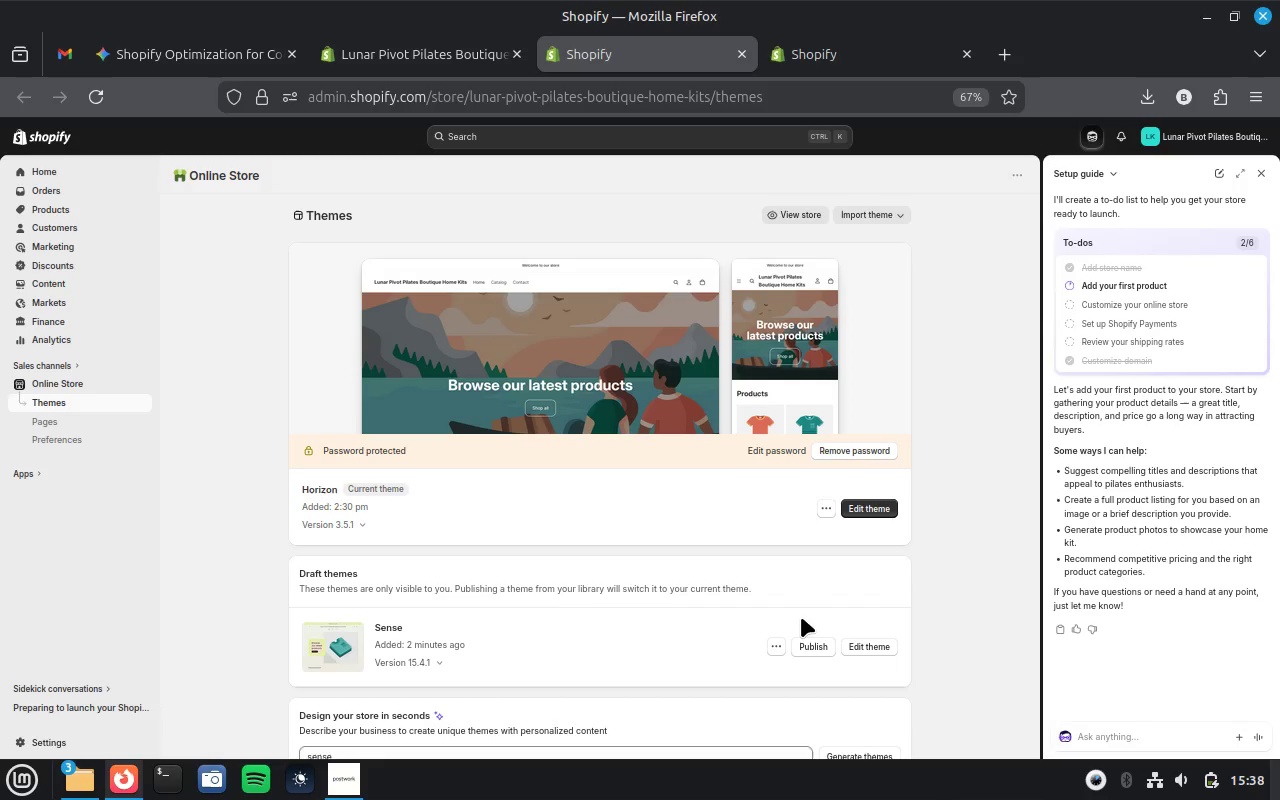 
mouse_move([814, 619])
 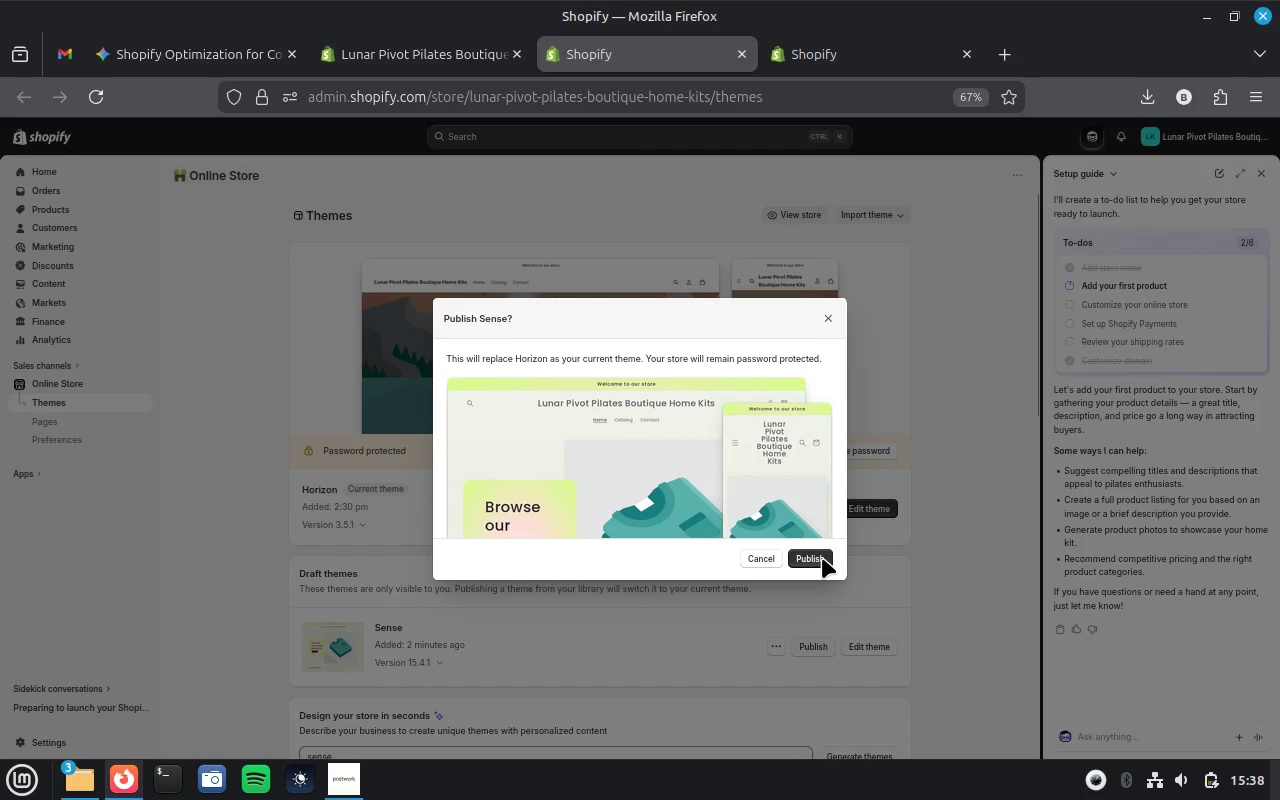 
left_click([822, 558])
 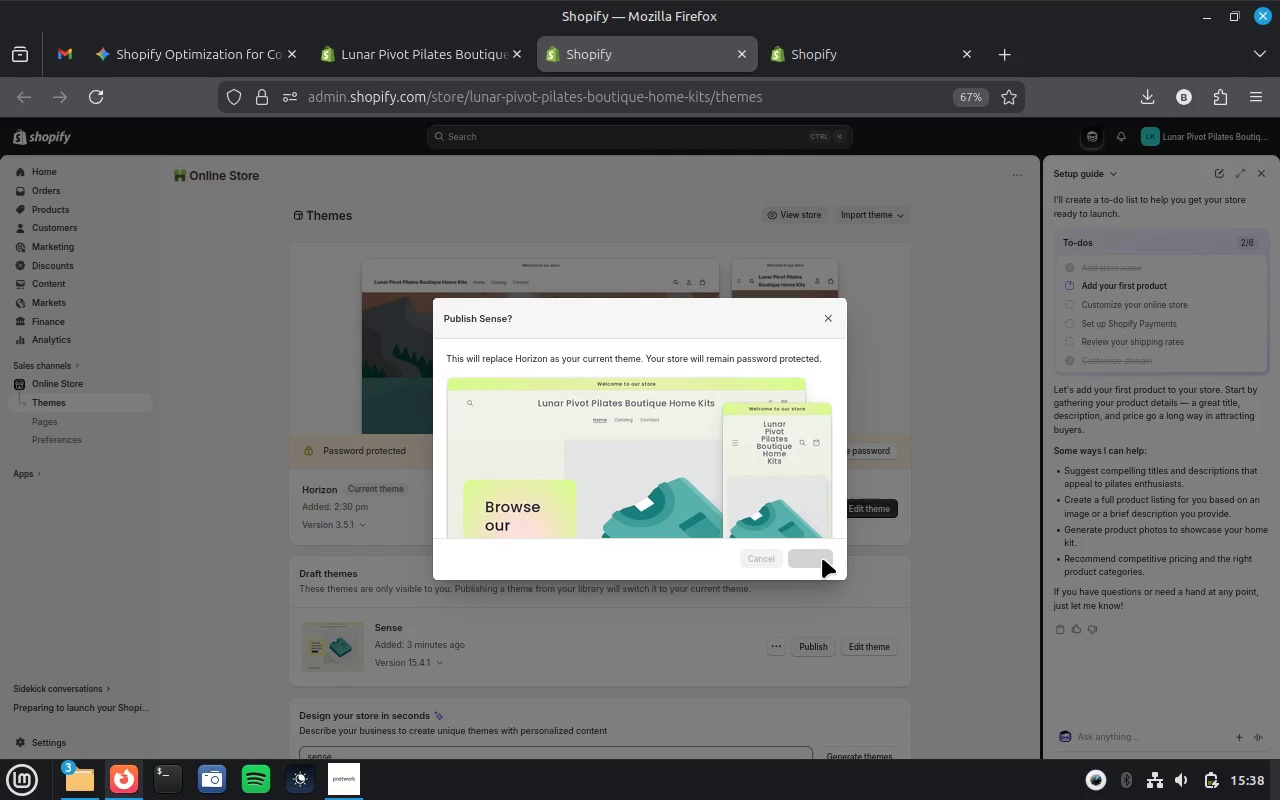 
wait(5.77)
 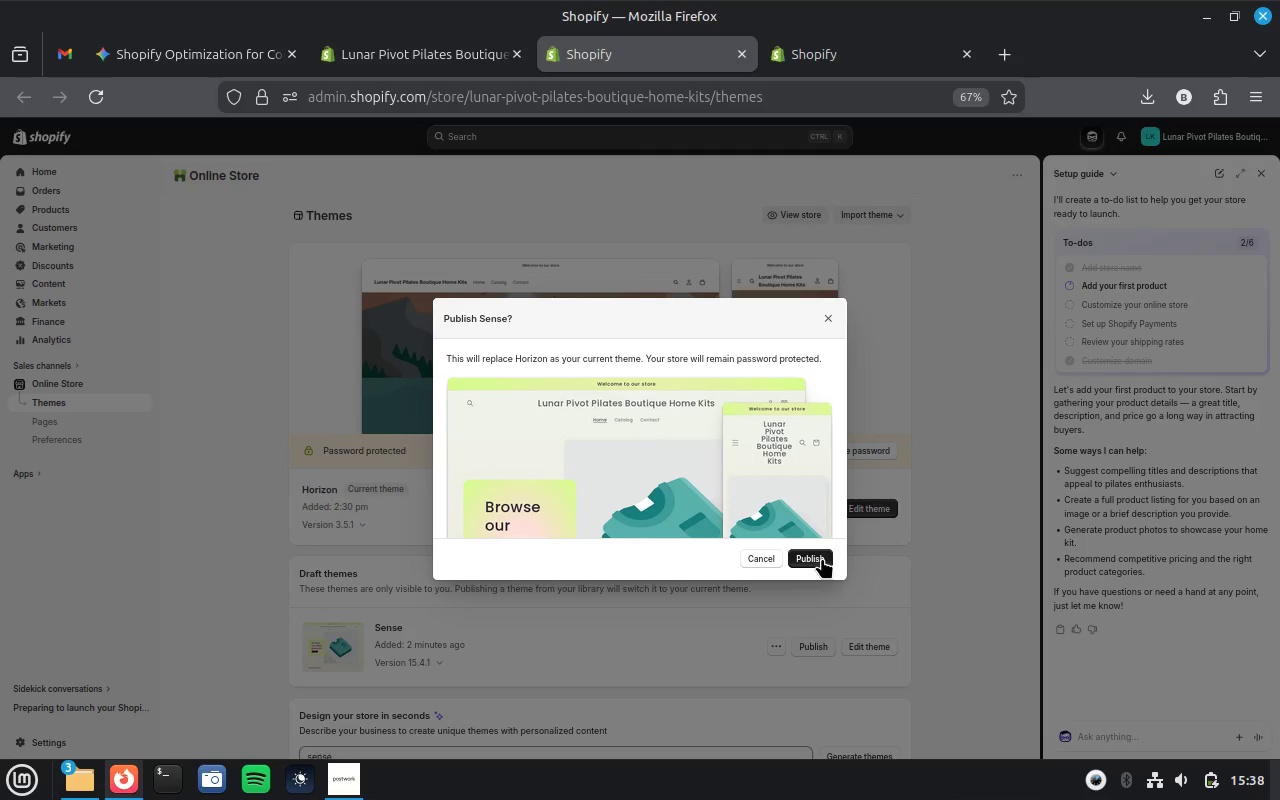 
mouse_move([882, 56])
 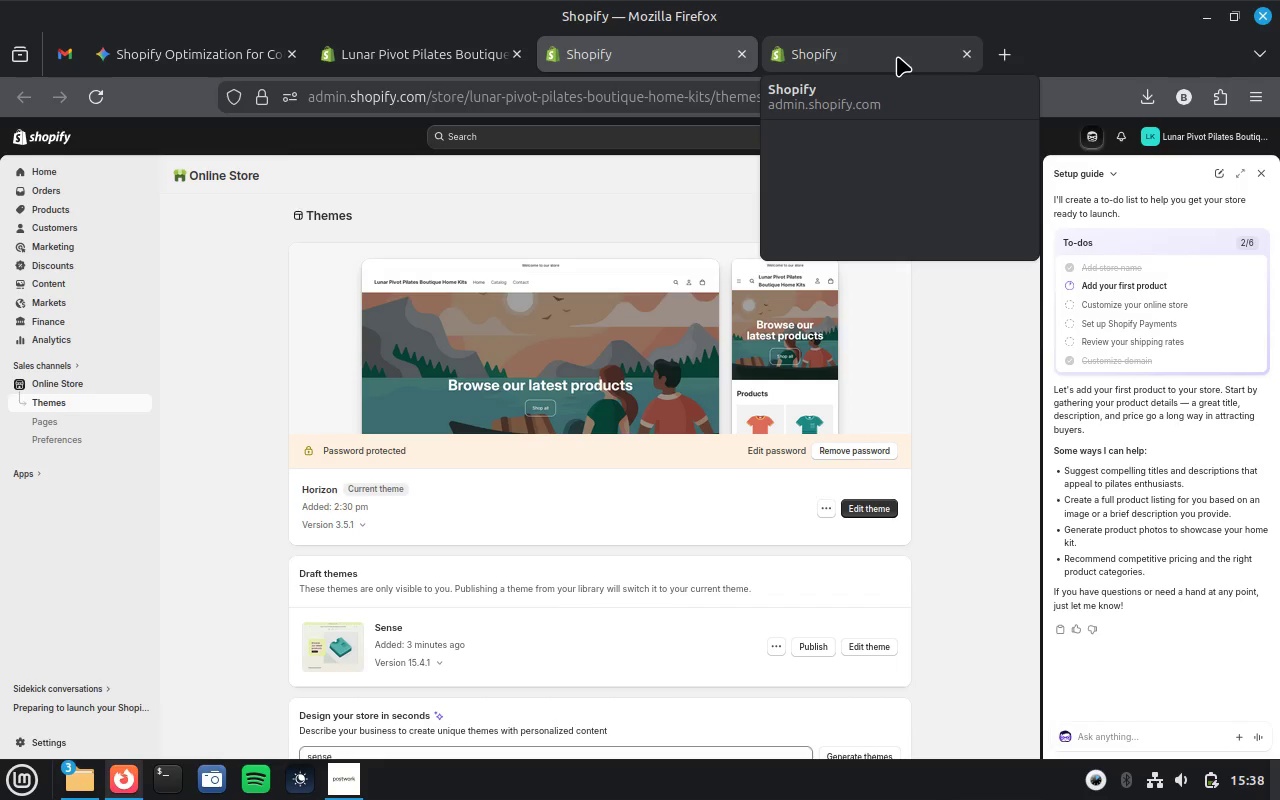 
left_click([897, 56])
 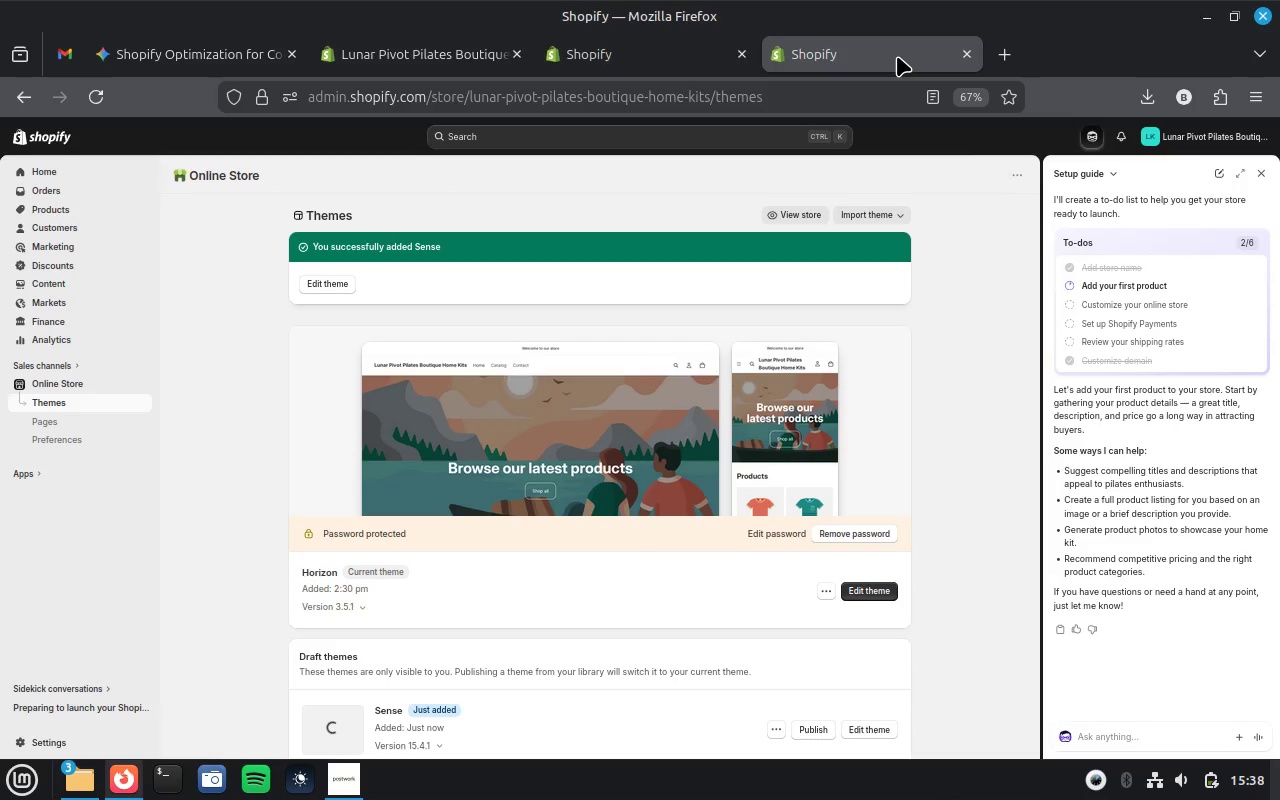 
wait(7.07)
 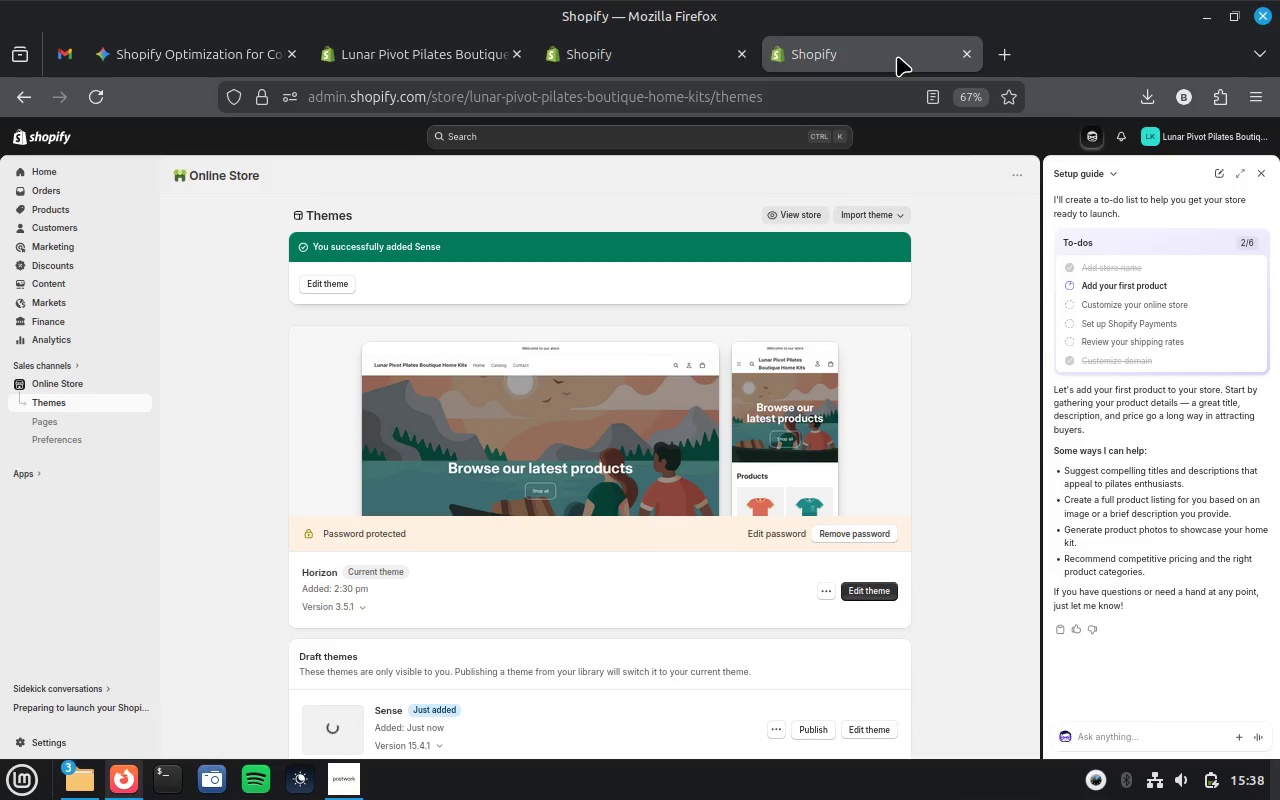 
mouse_move([942, 55])
 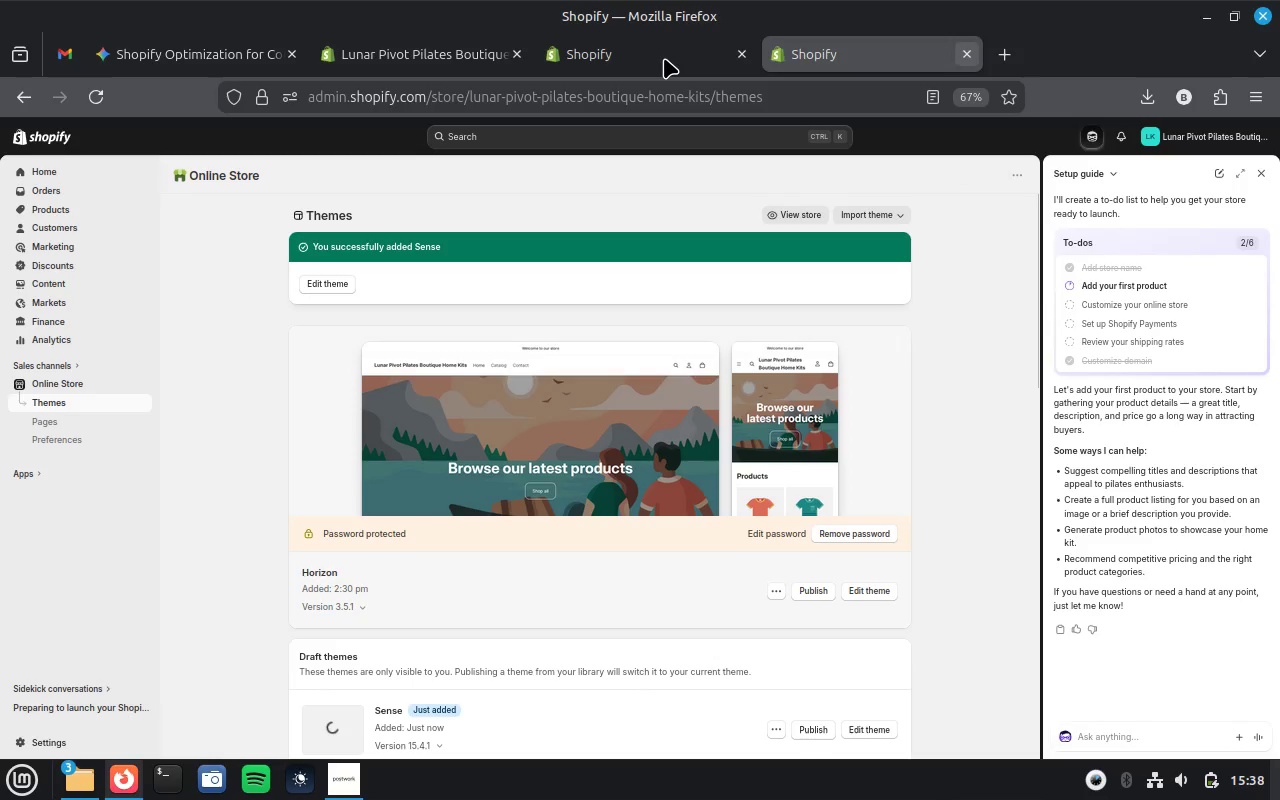 
left_click([664, 58])
 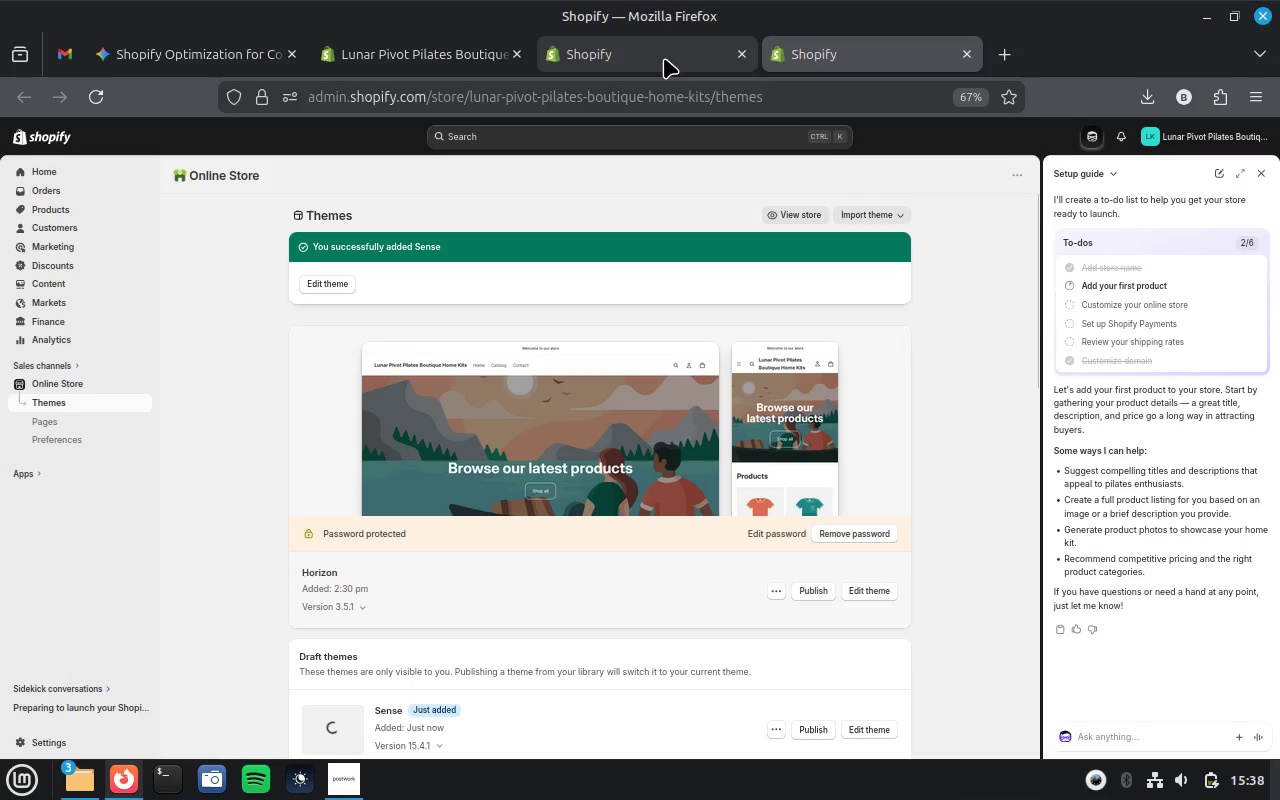 
mouse_move([842, 49])
 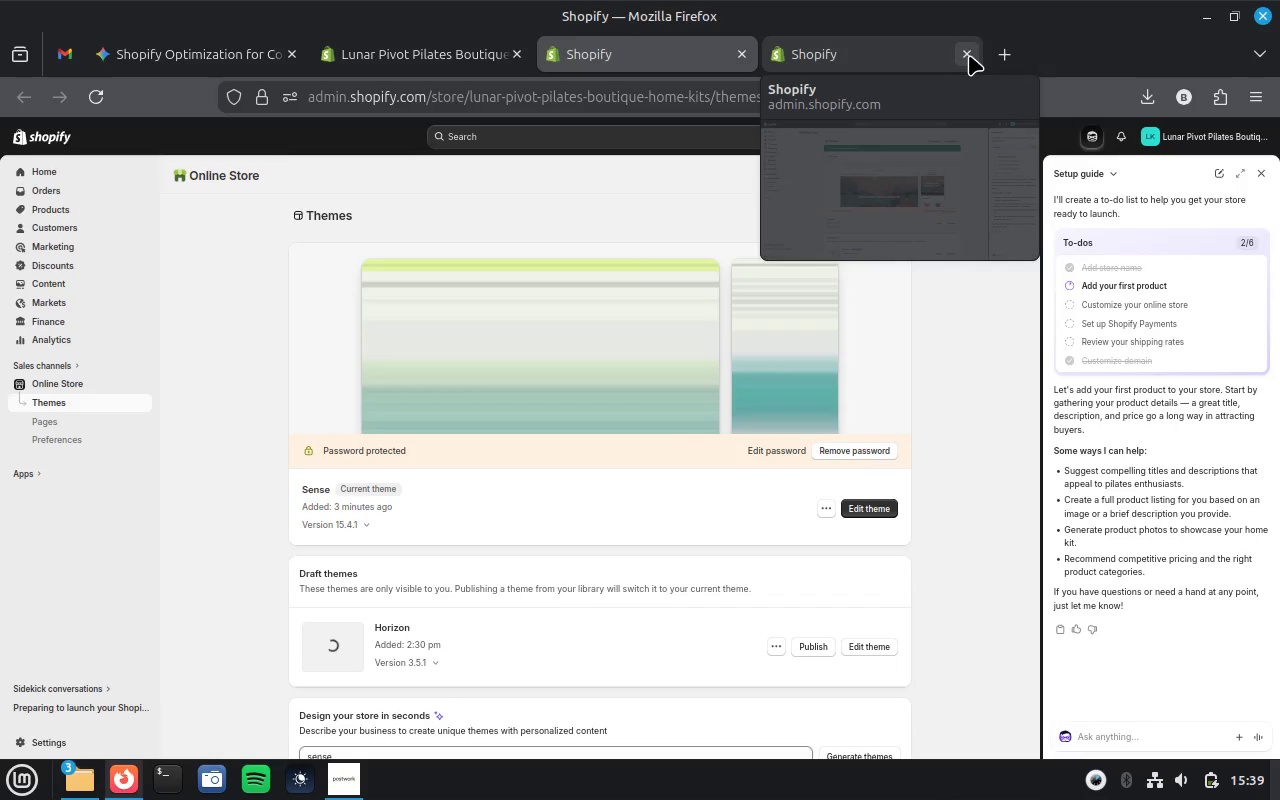 
wait(5.02)
 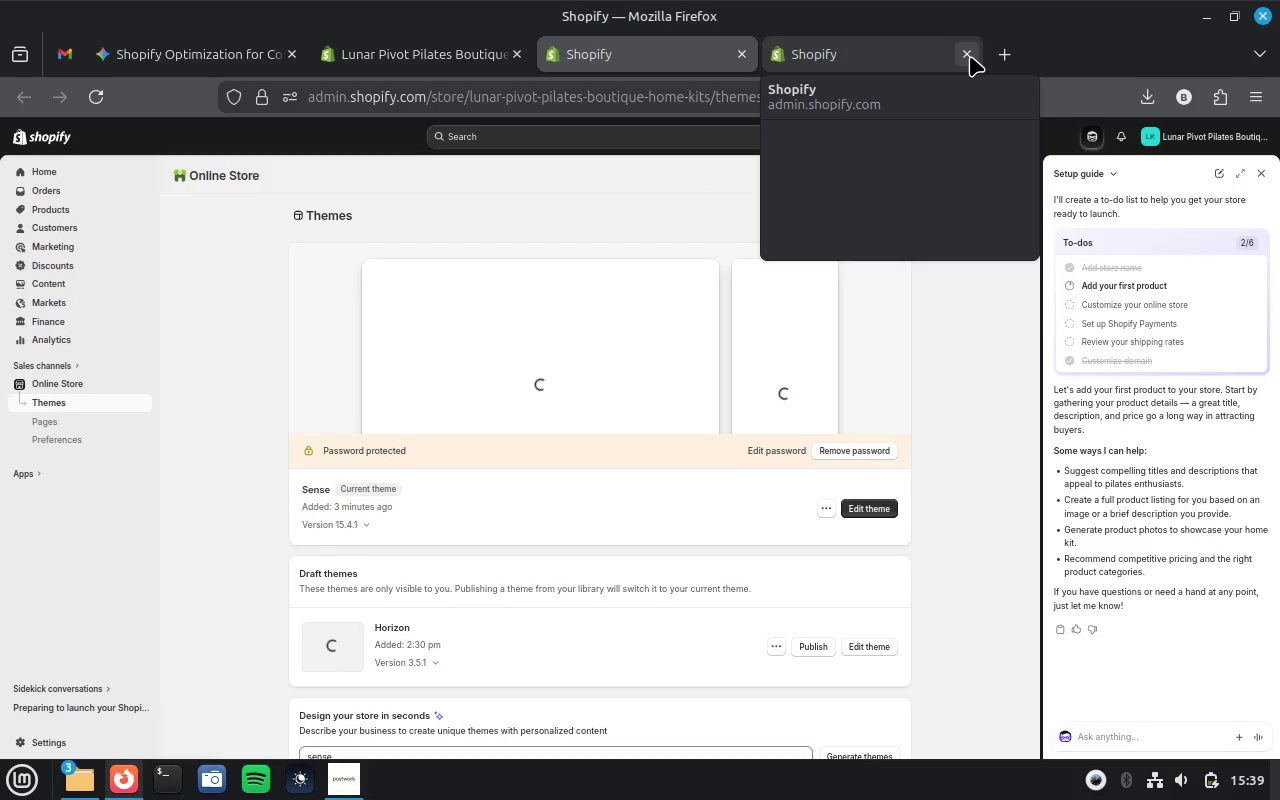 
left_click([969, 55])
 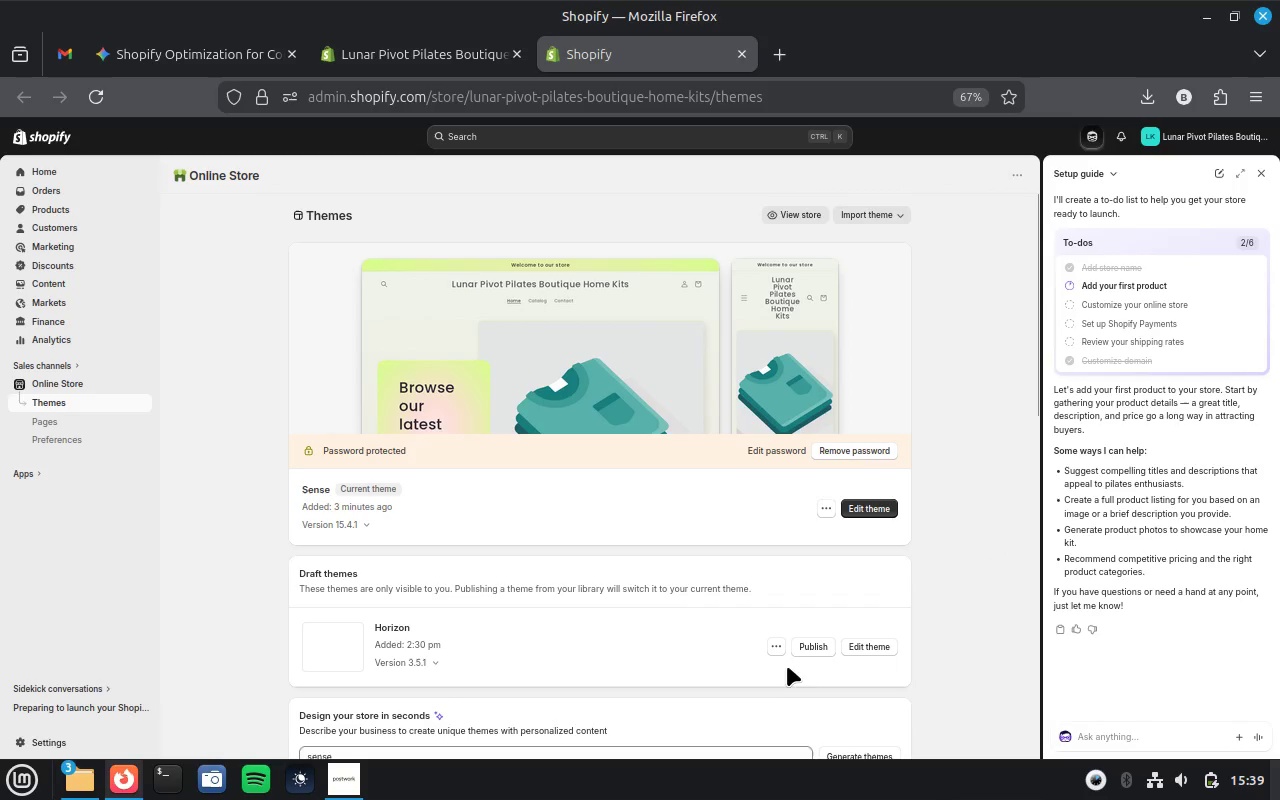 
wait(5.64)
 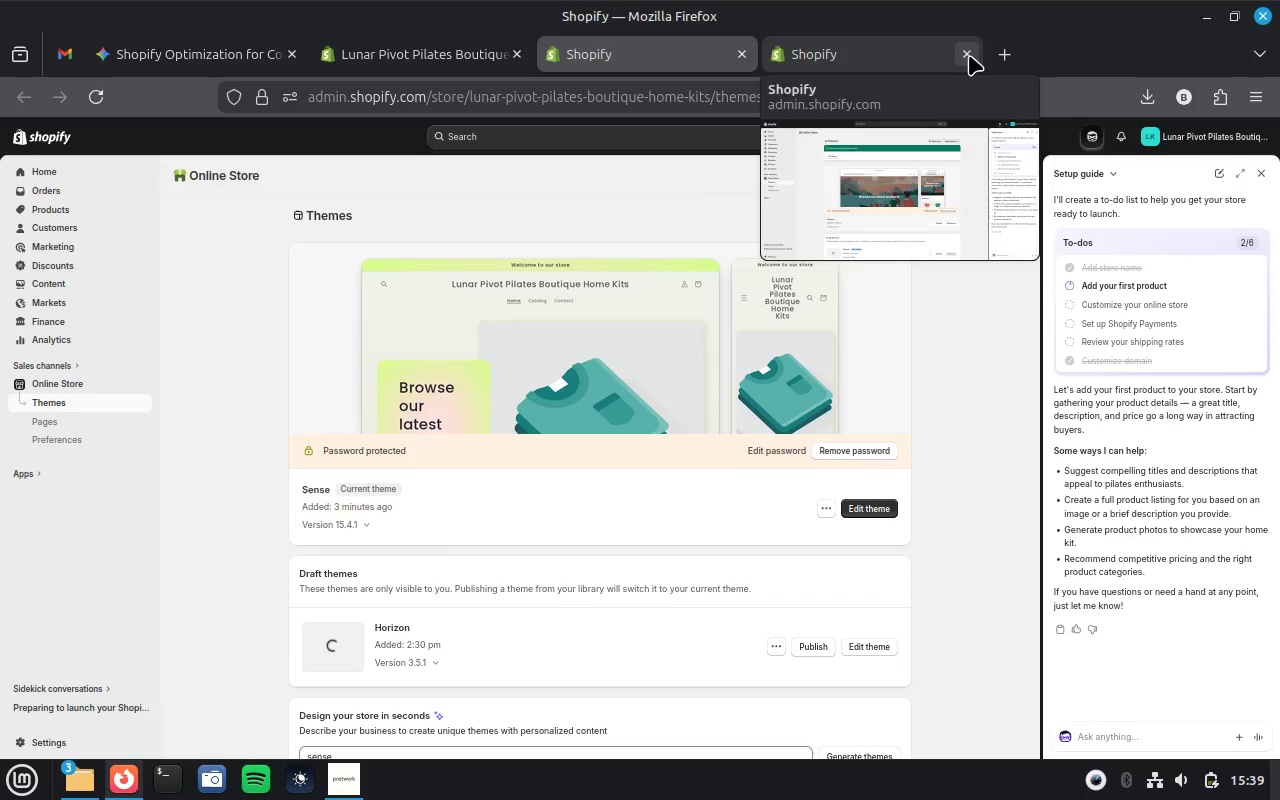 
left_click([778, 648])
 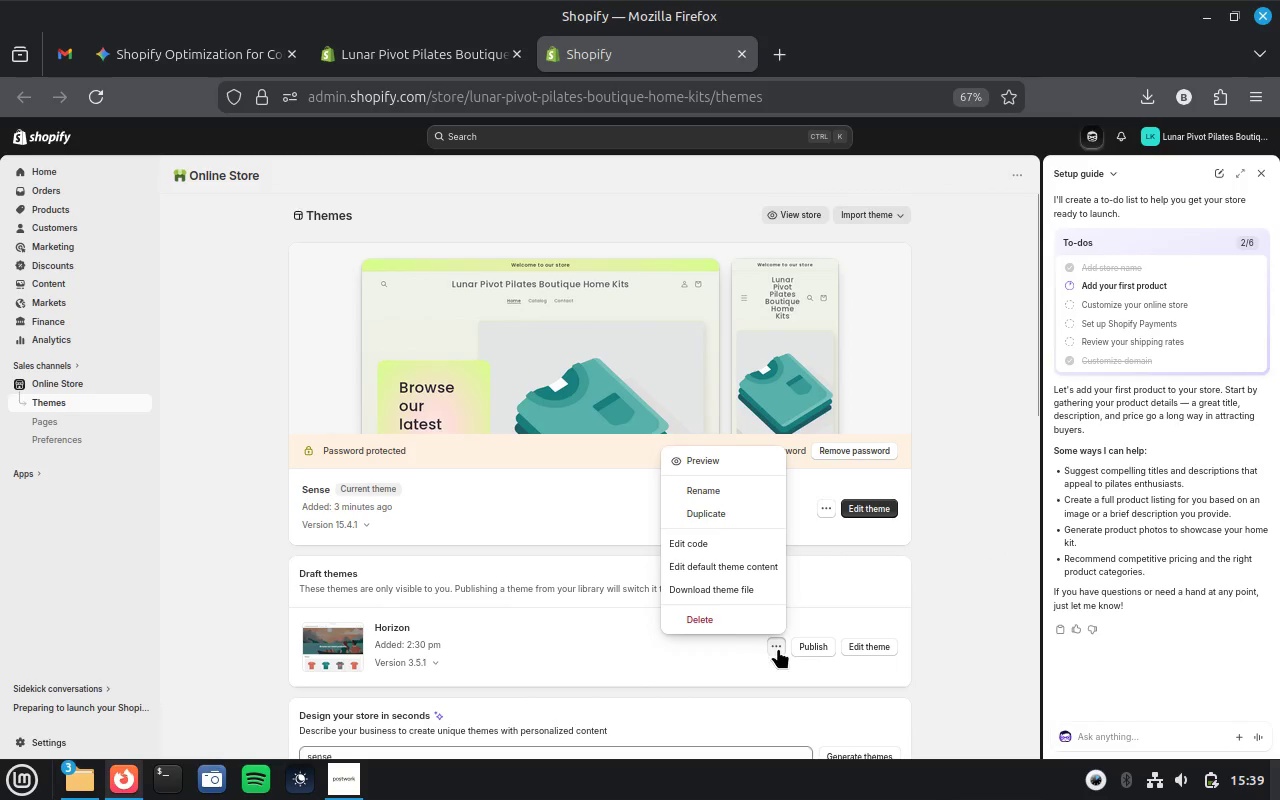 
left_click([723, 622])
 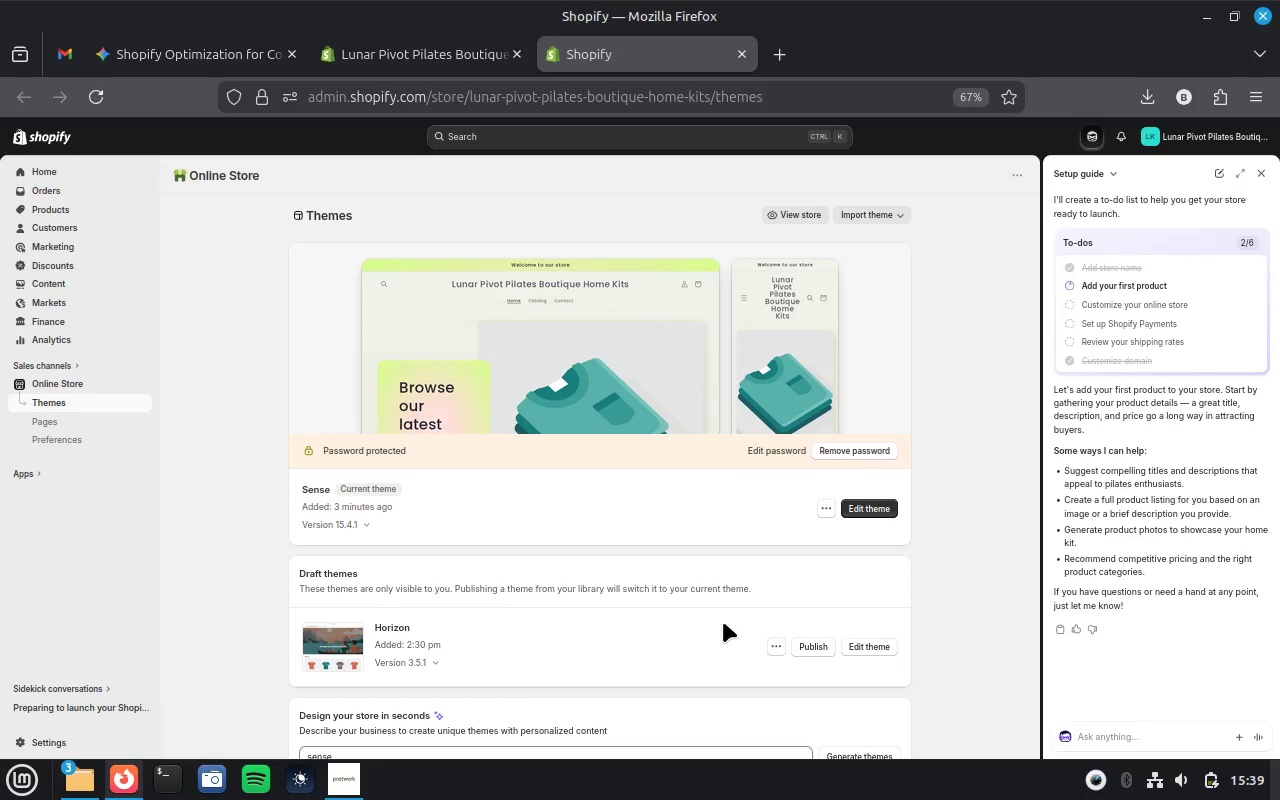 
wait(8.86)
 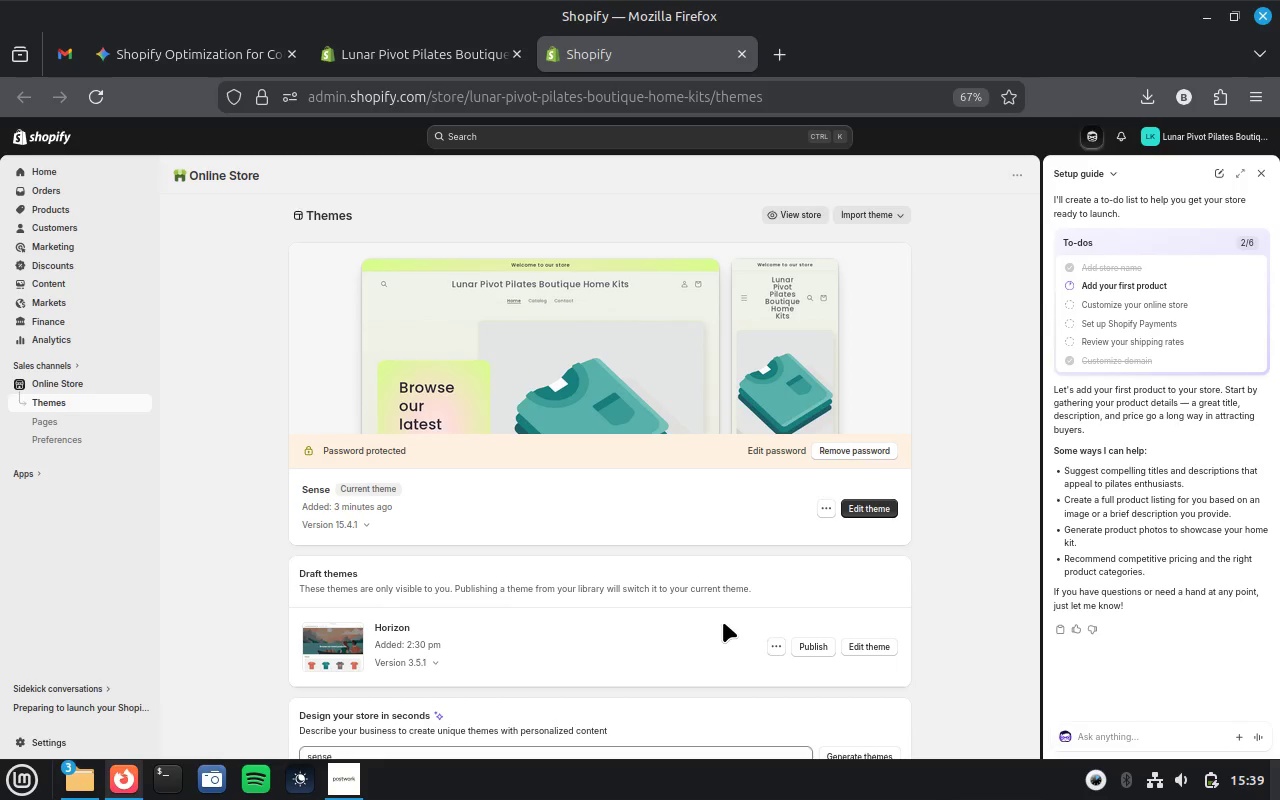 
left_click([816, 473])
 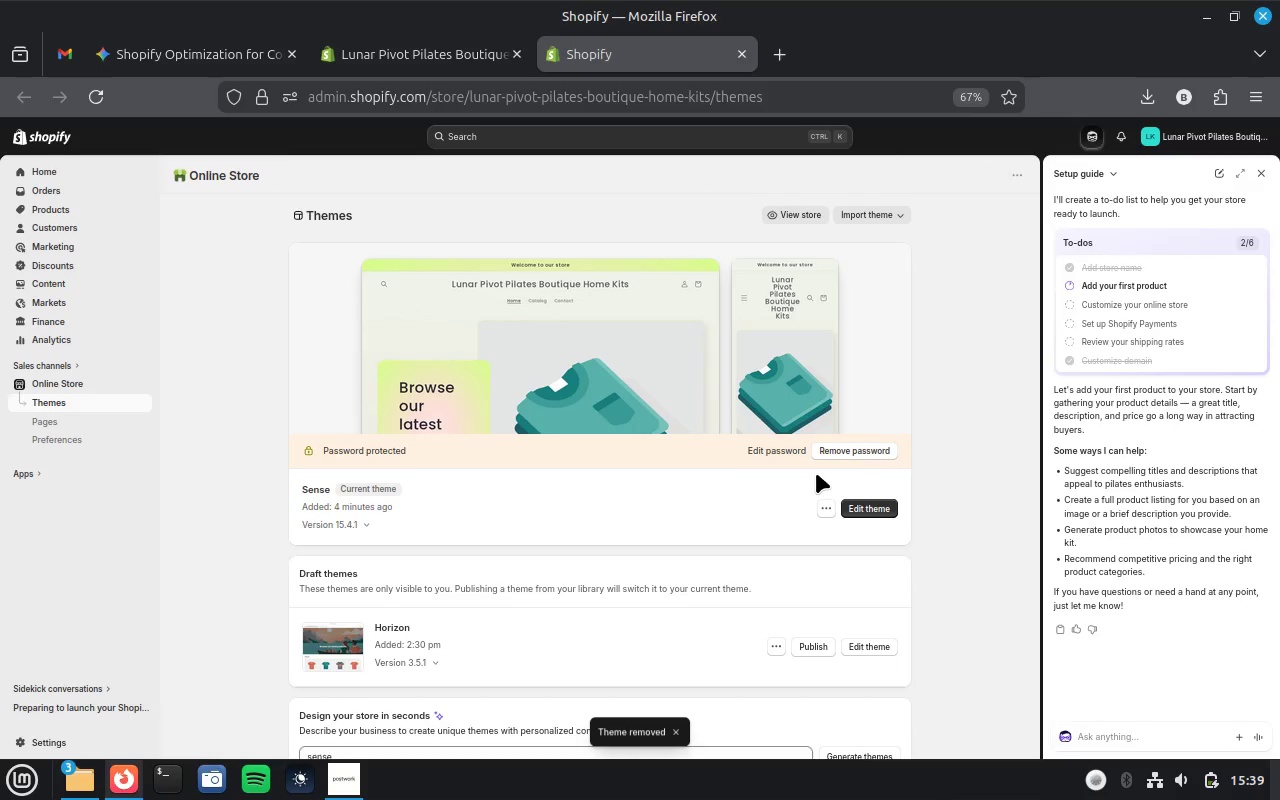 
wait(12.74)
 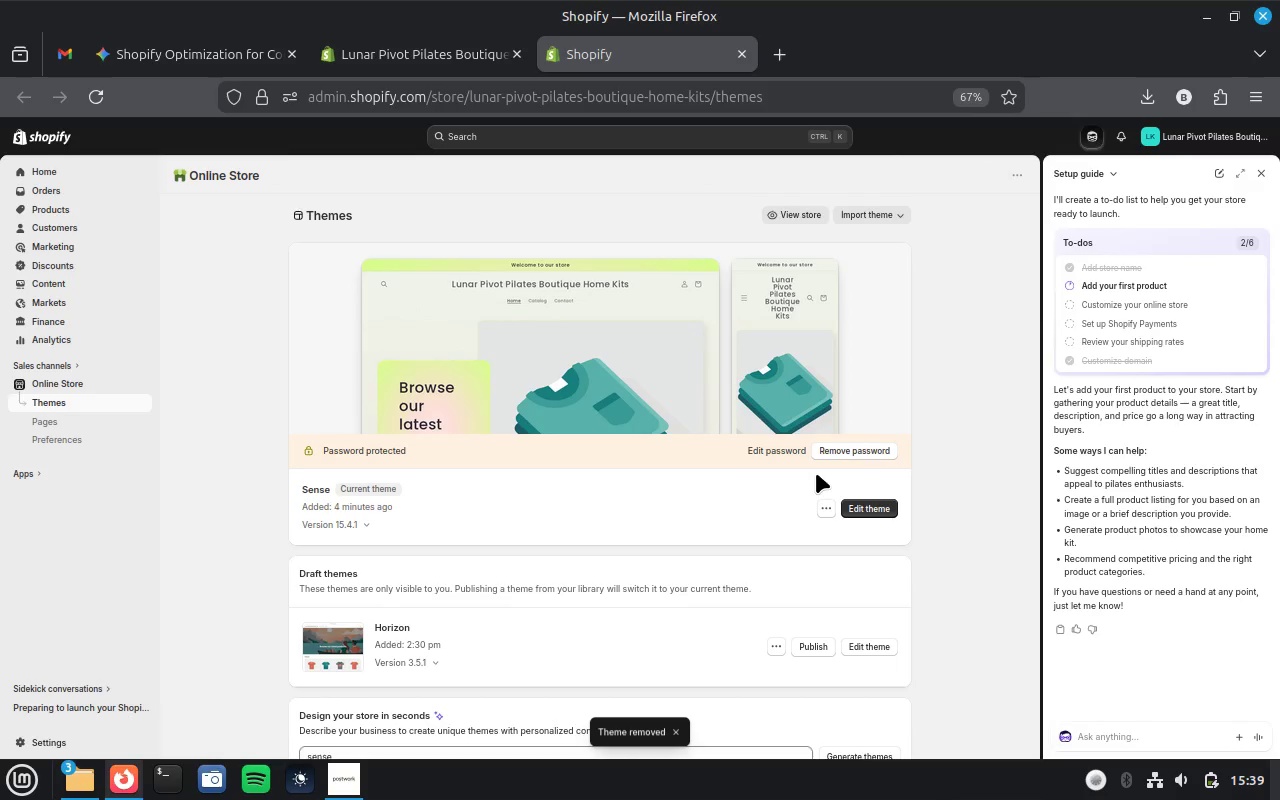 
left_click([884, 506])
 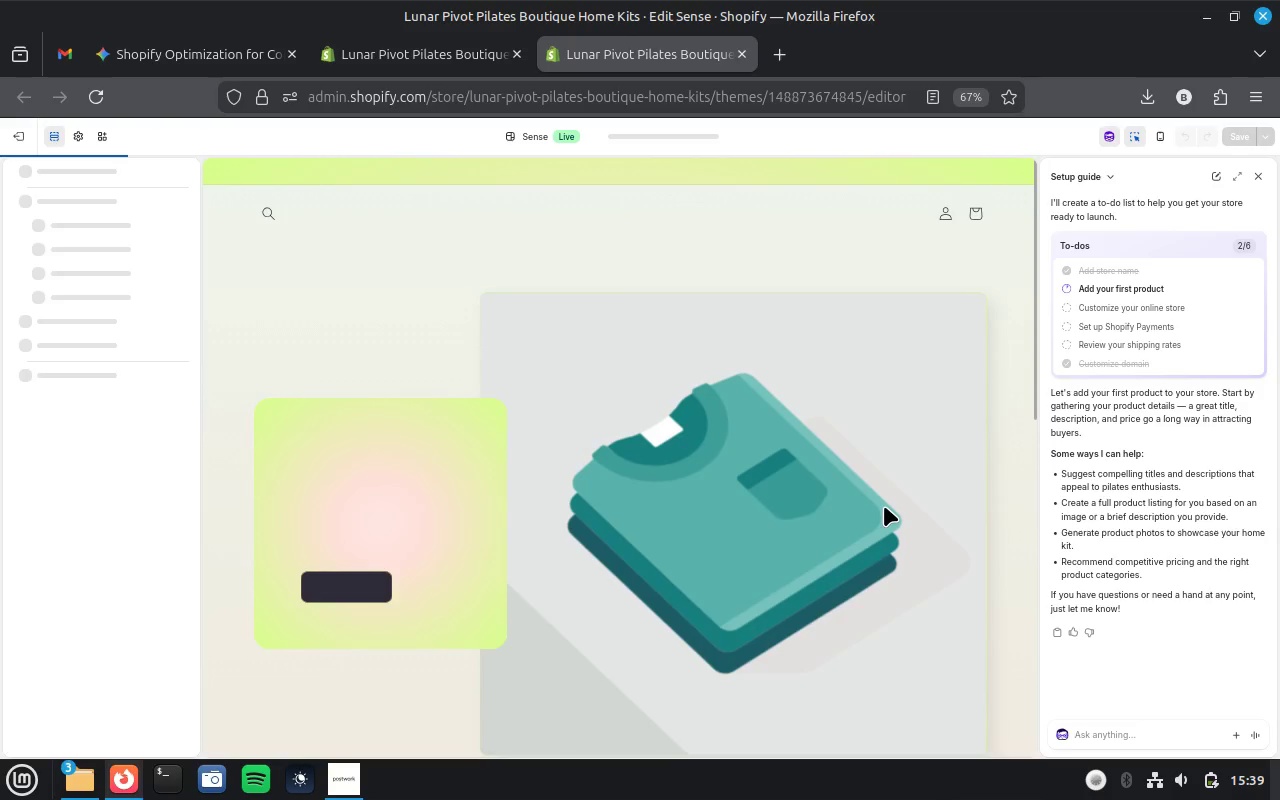 
wait(25.6)
 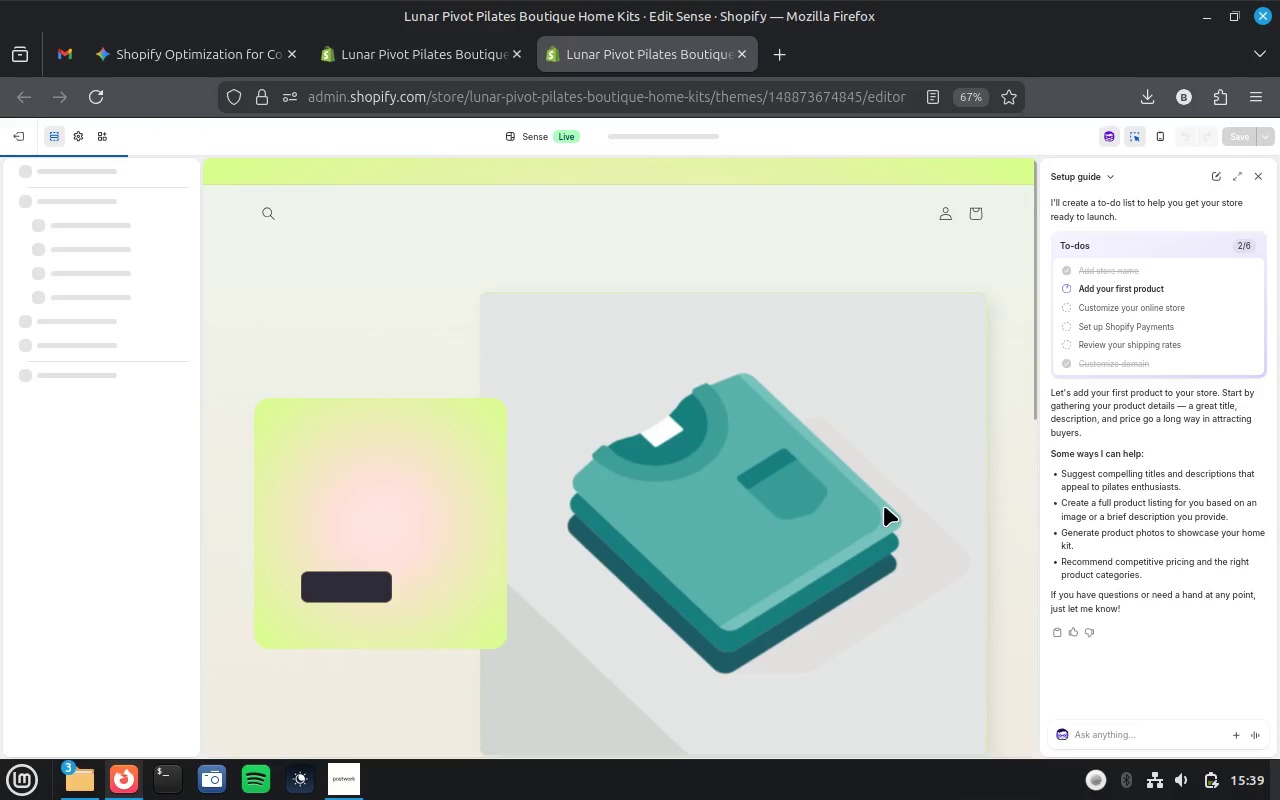 
scroll: coordinate [884, 506], scroll_direction: down, amount: 14.0
 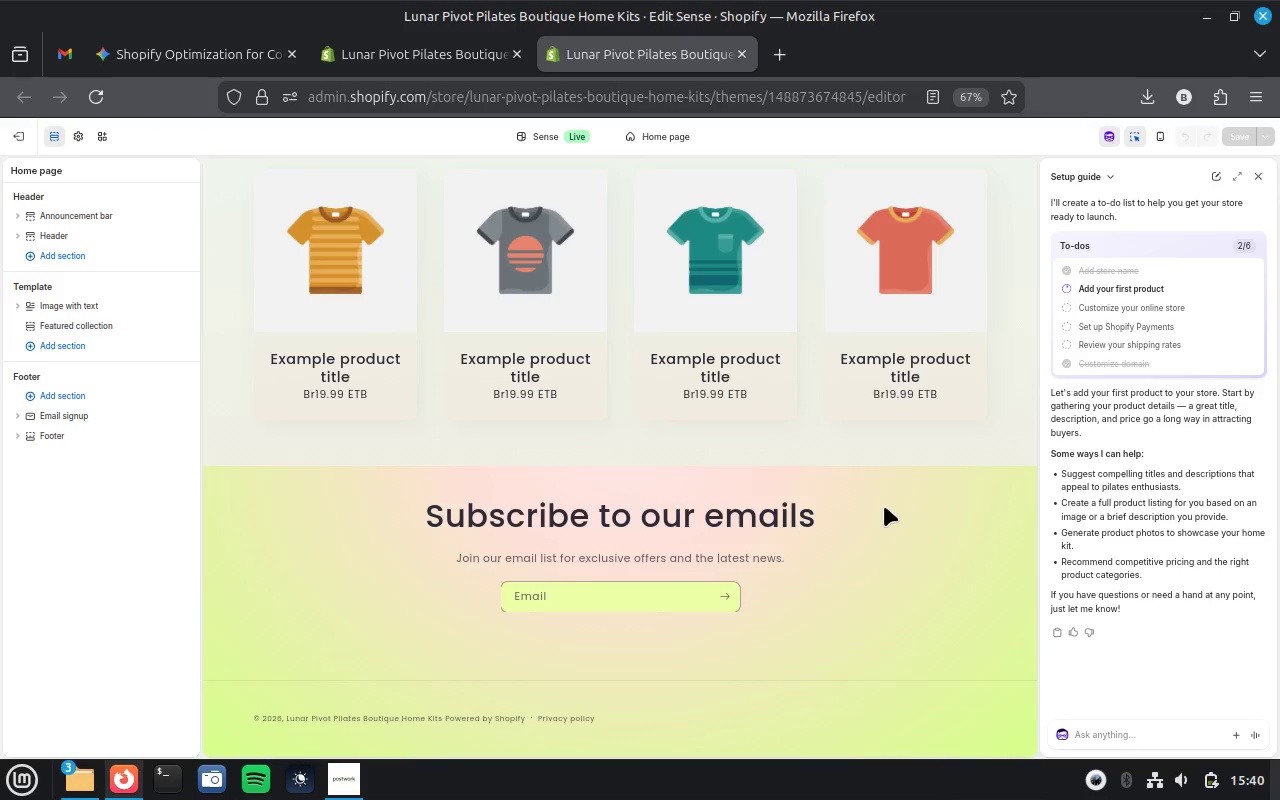 
scroll: coordinate [884, 506], scroll_direction: up, amount: 9.0
 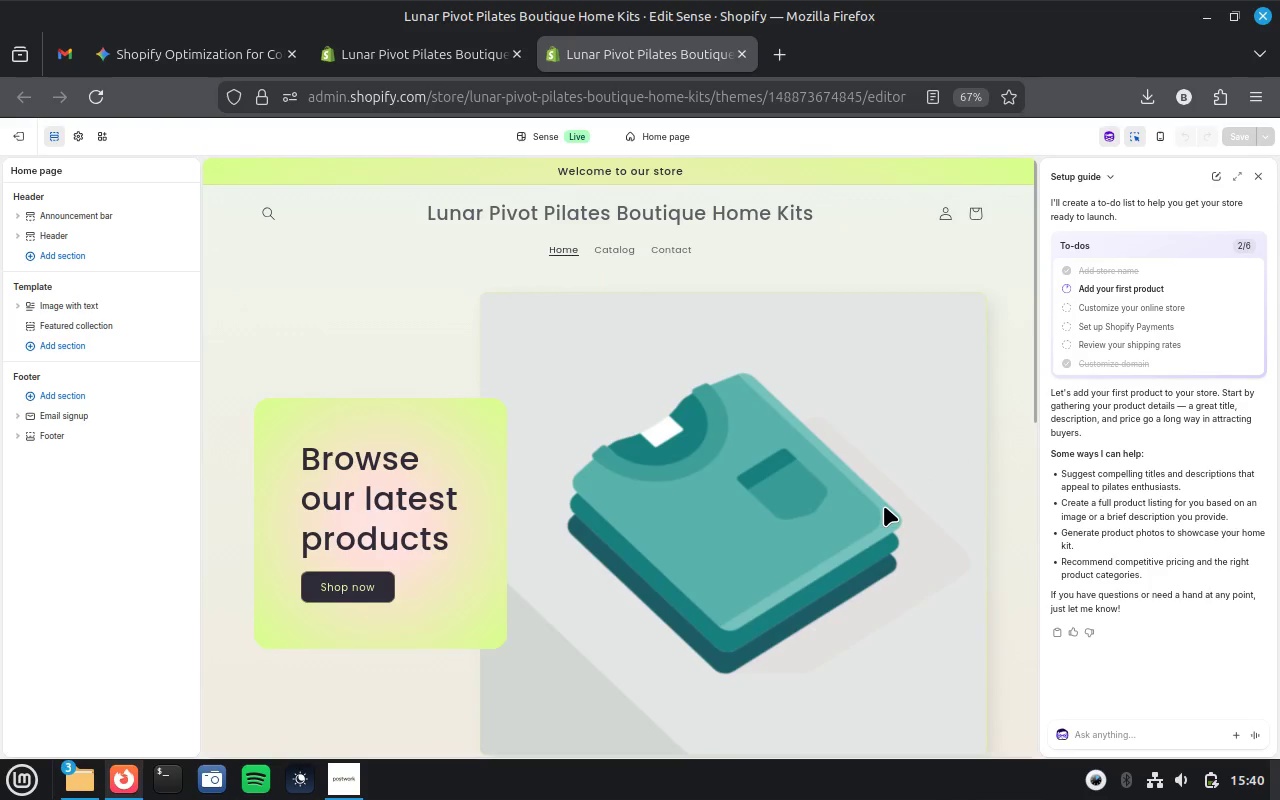 
scroll: coordinate [884, 506], scroll_direction: down, amount: 5.0
 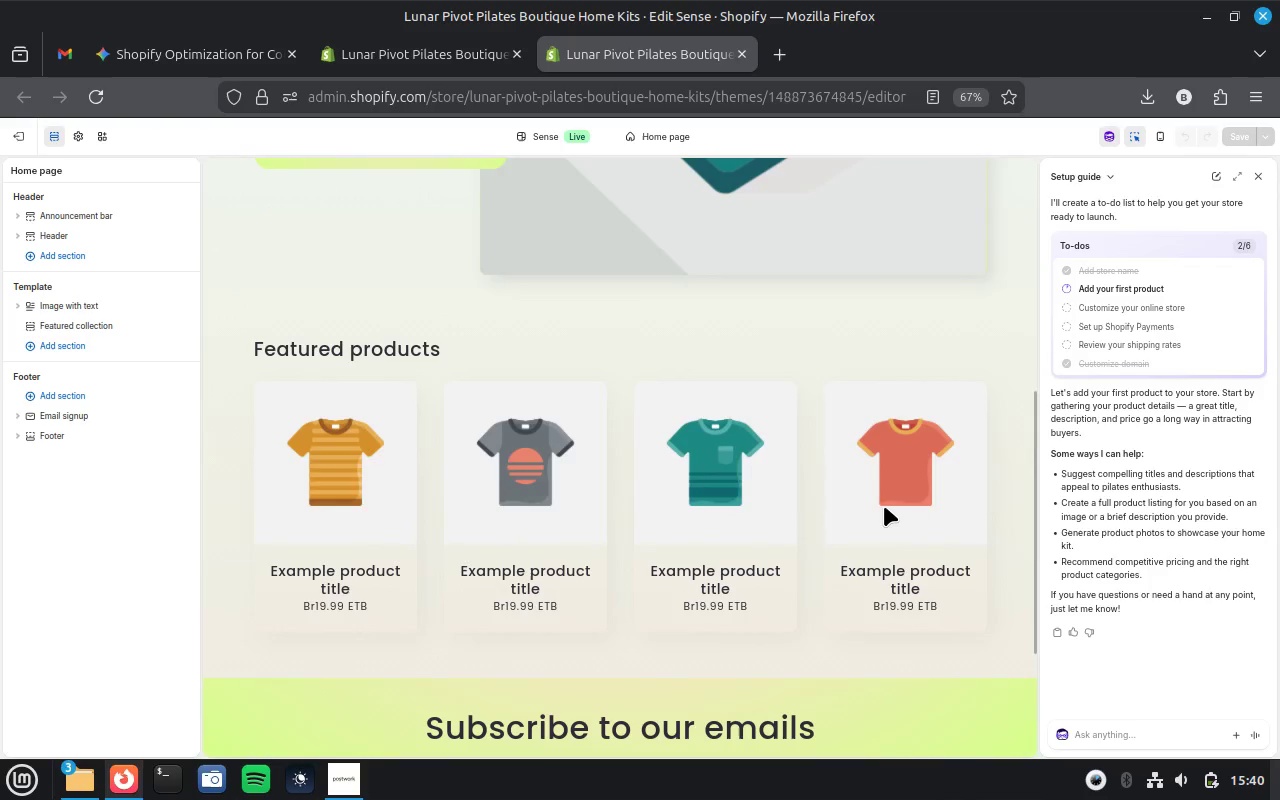 
scroll: coordinate [884, 506], scroll_direction: up, amount: 4.0
 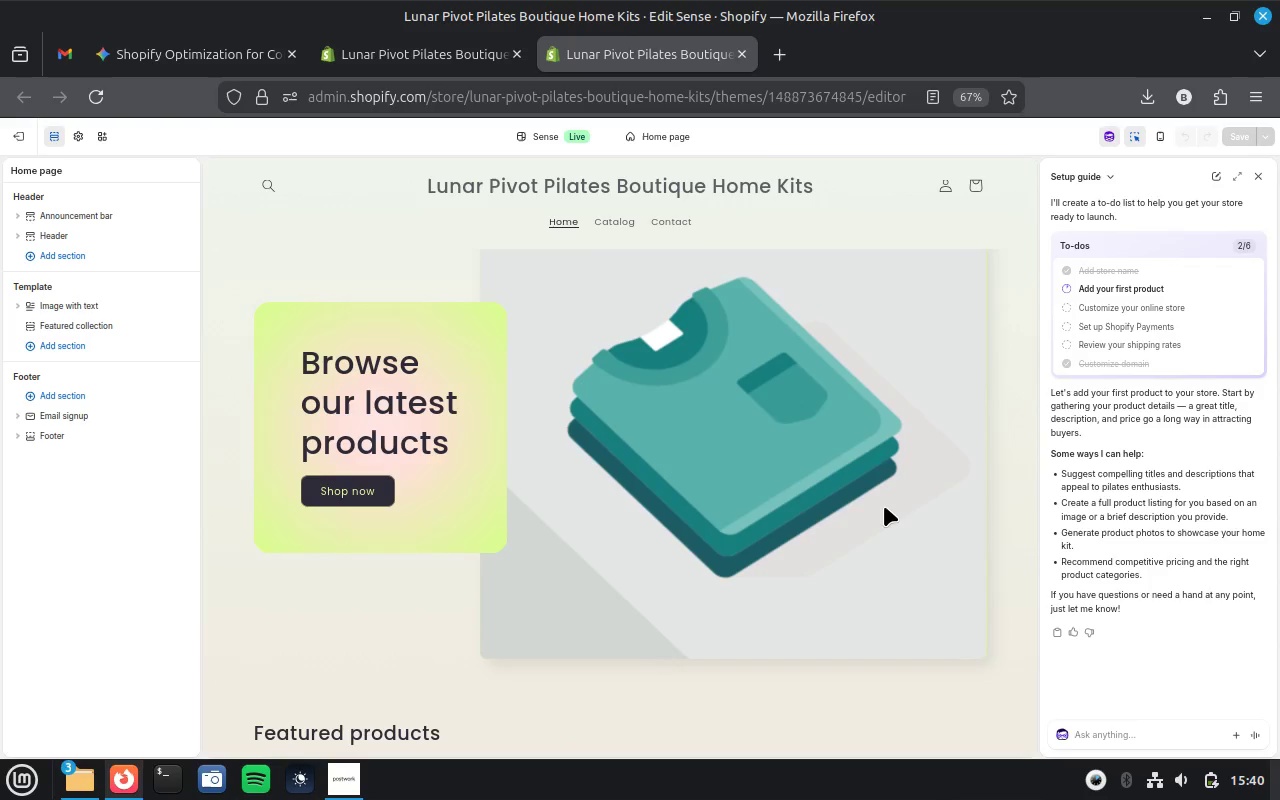 
wait(8.6)
 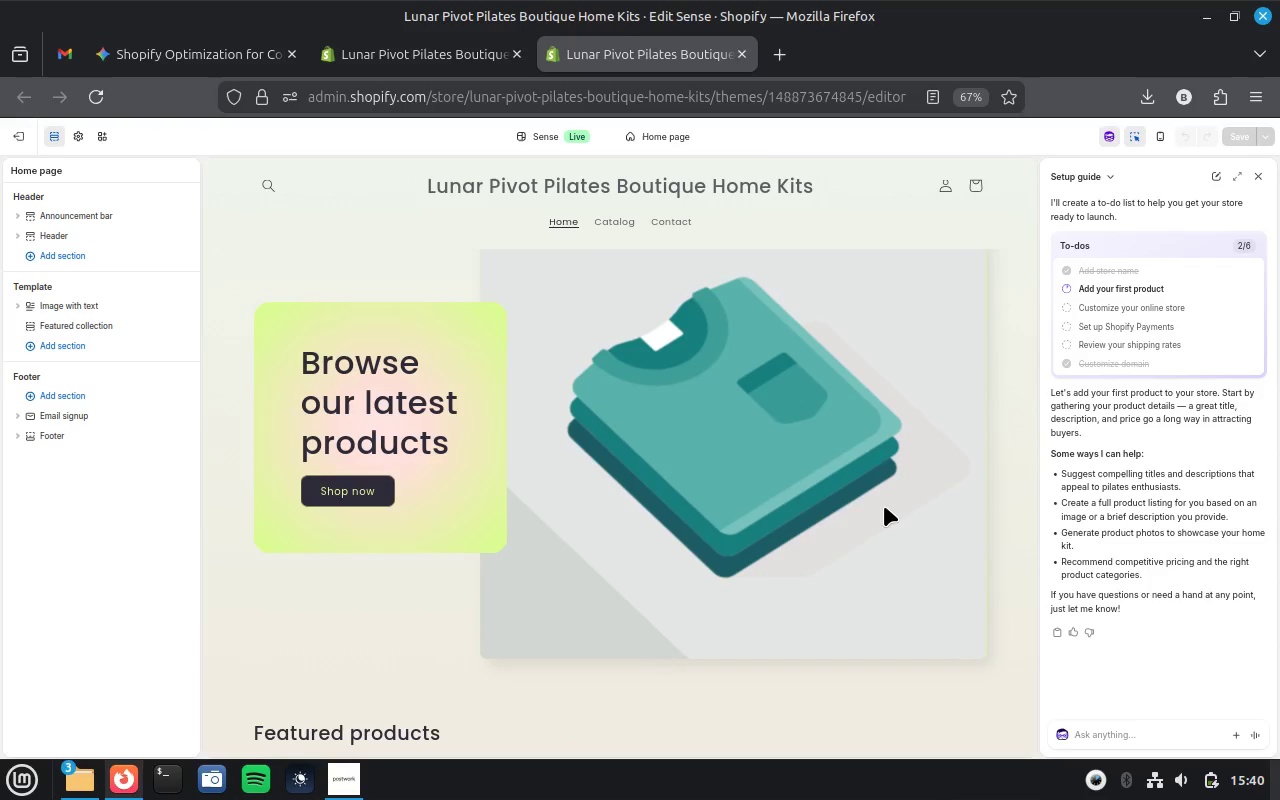 
left_click([884, 506])
 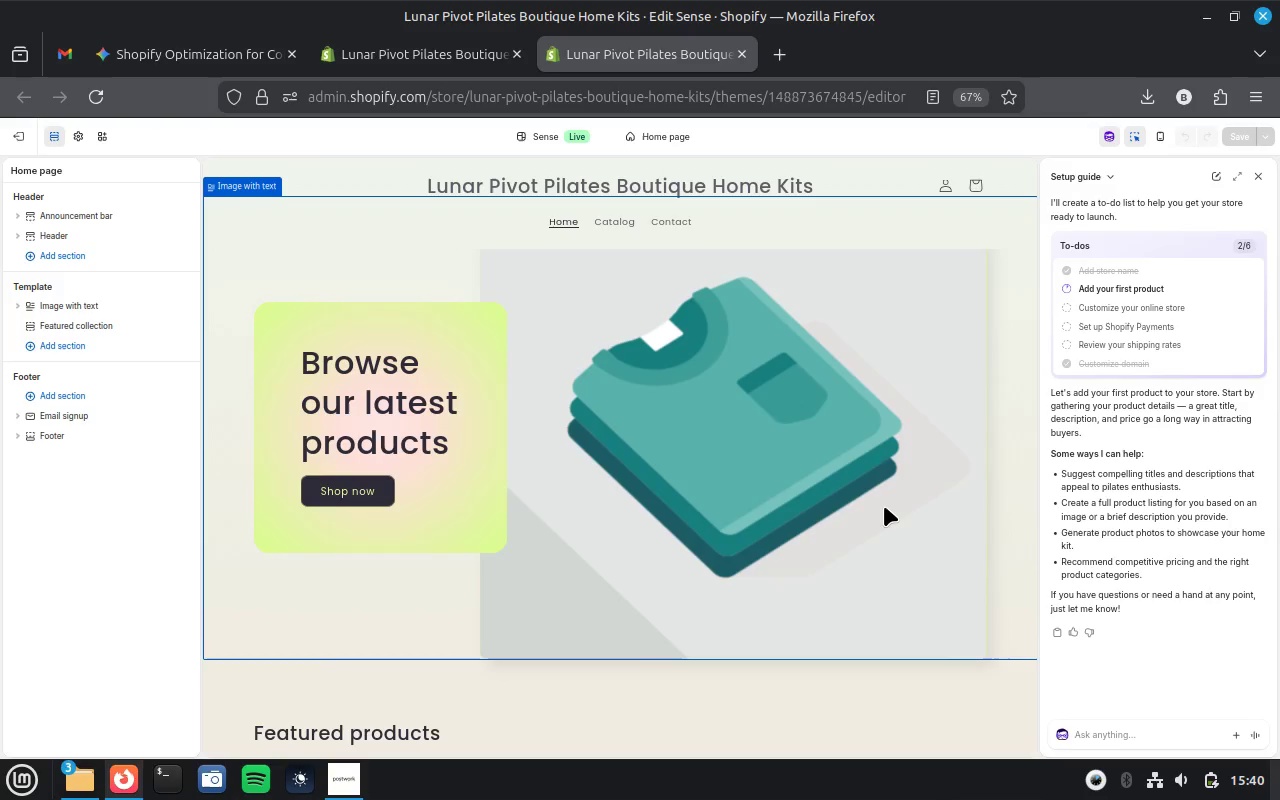 
wait(8.61)
 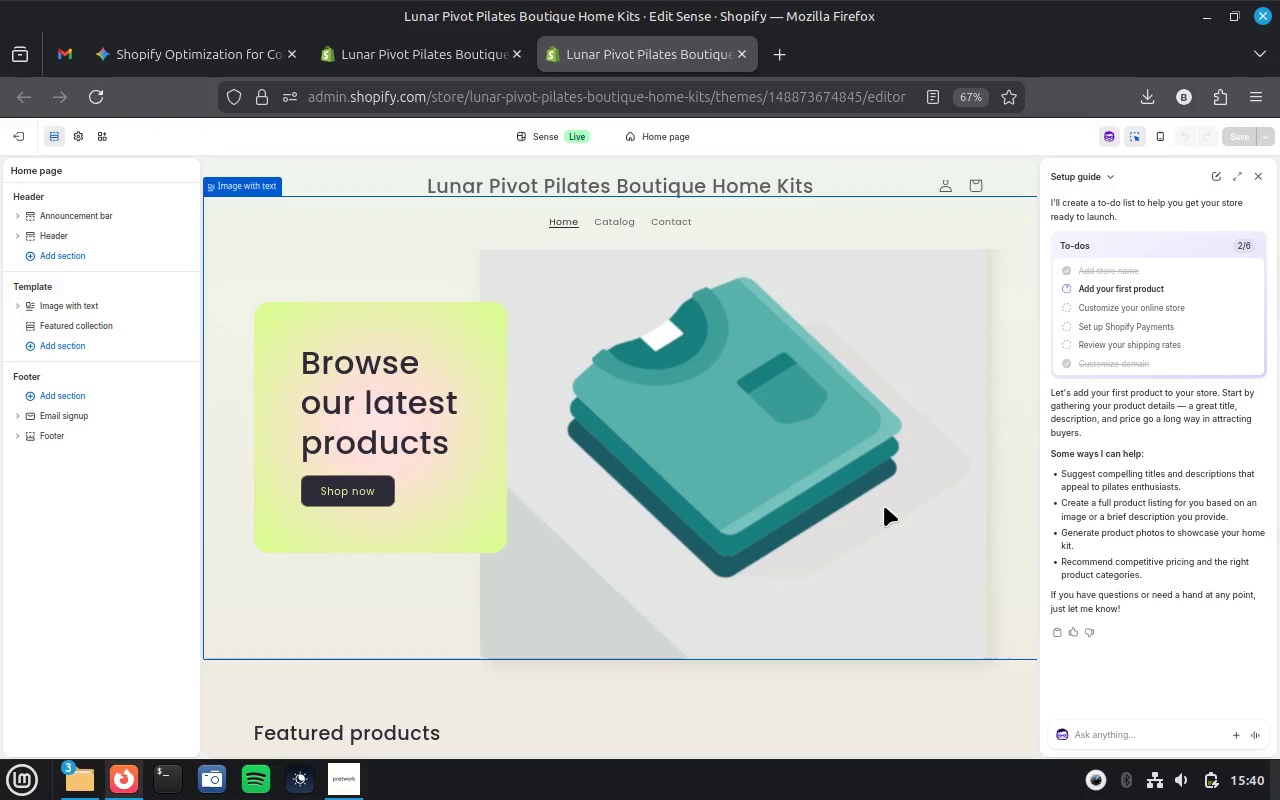 
double_click([884, 506])
 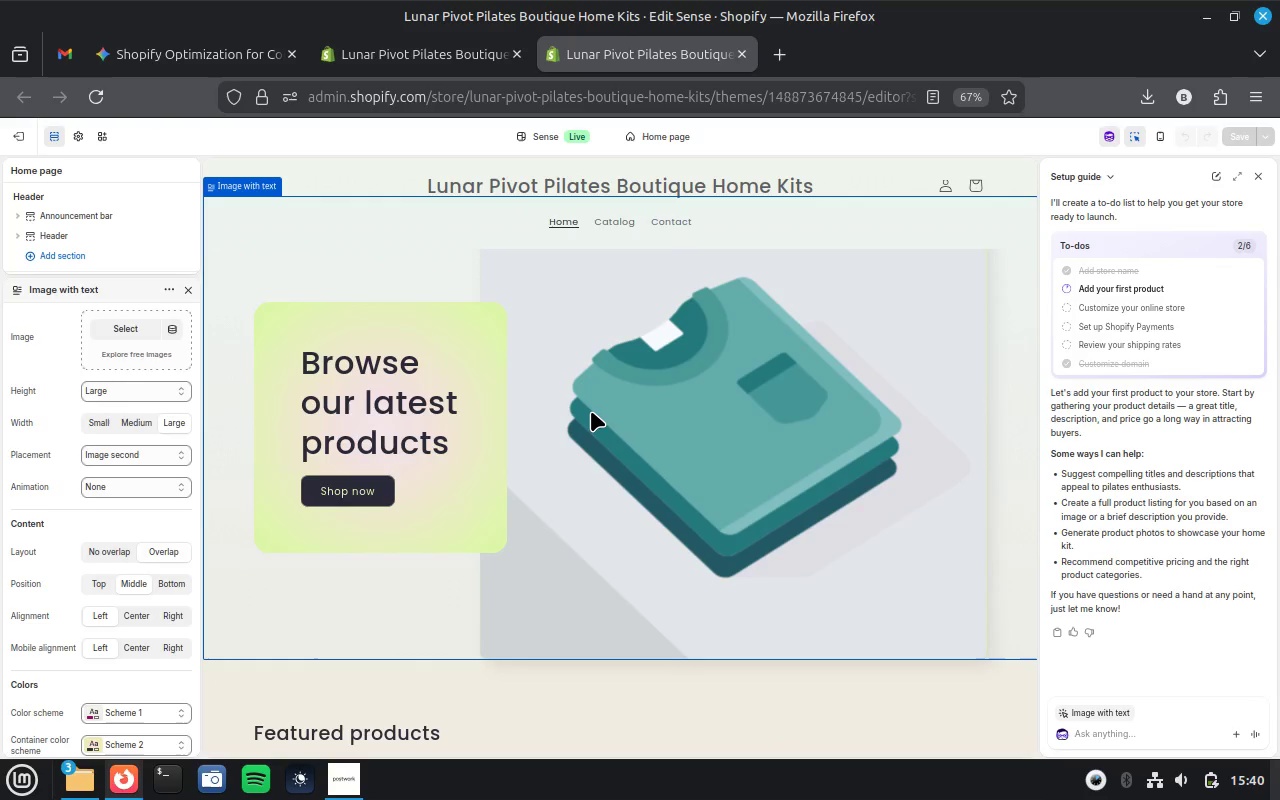 
wait(13.57)
 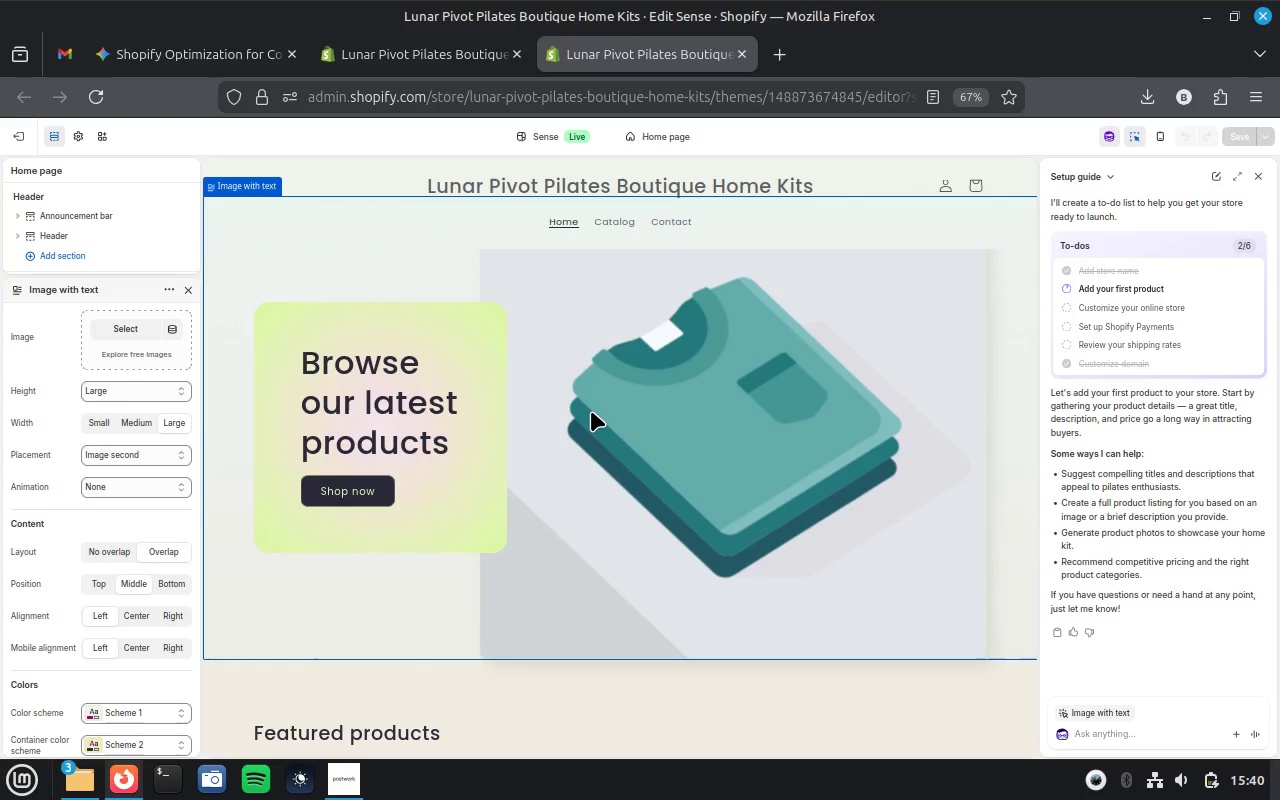 
left_click([127, 326])
 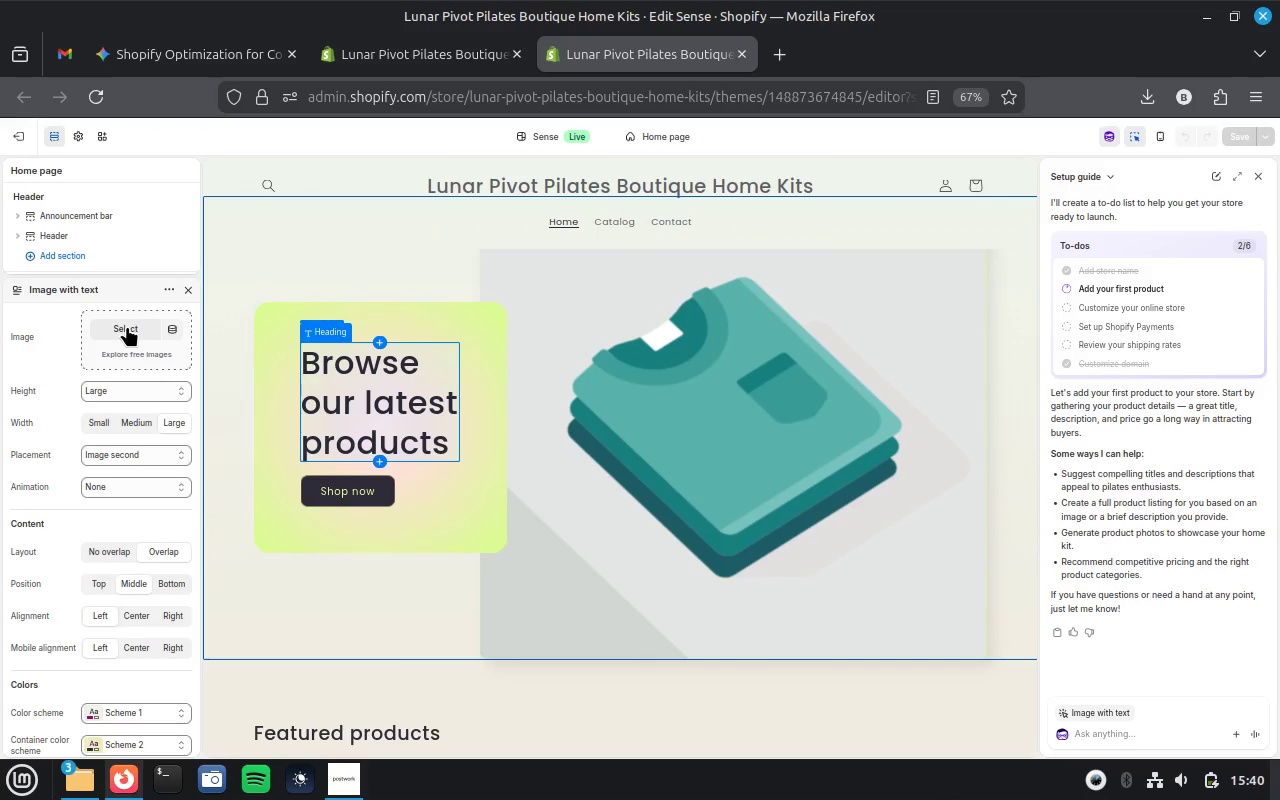 
wait(7.33)
 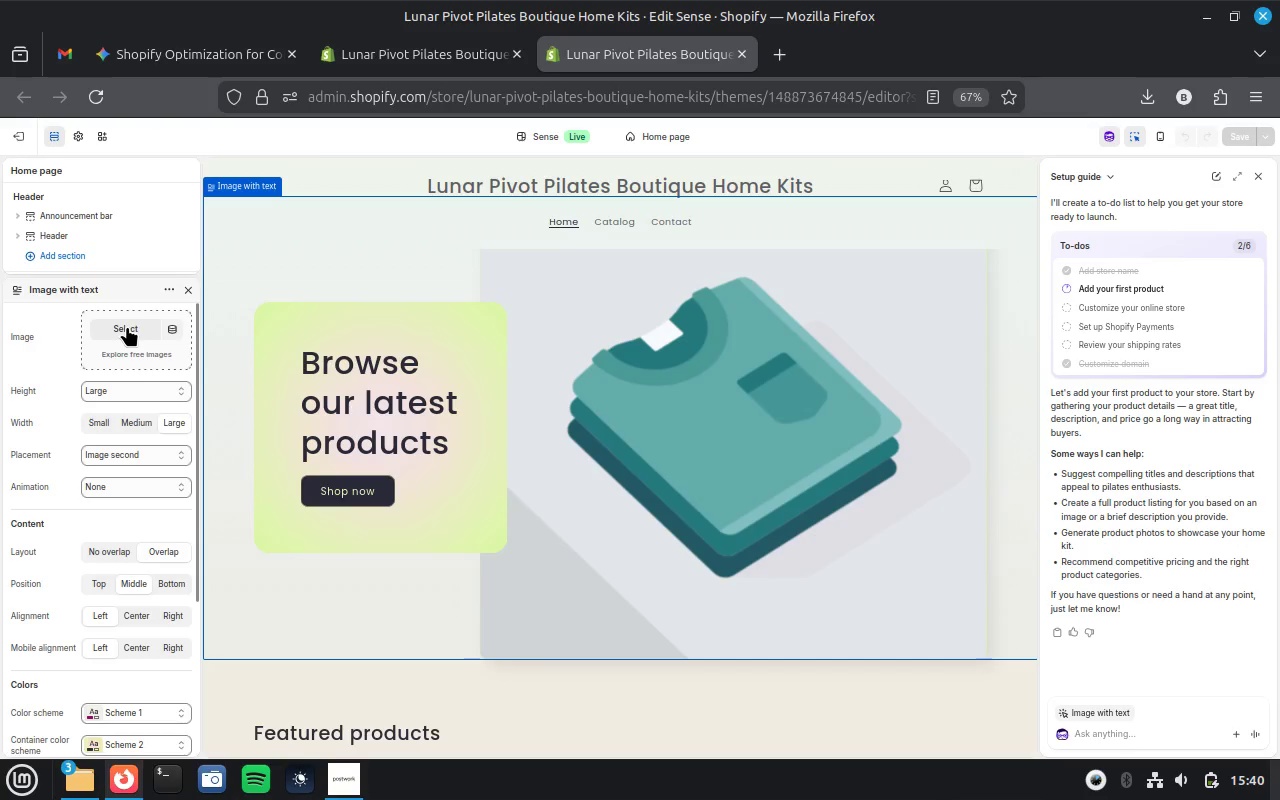 
mouse_move([559, 242])
 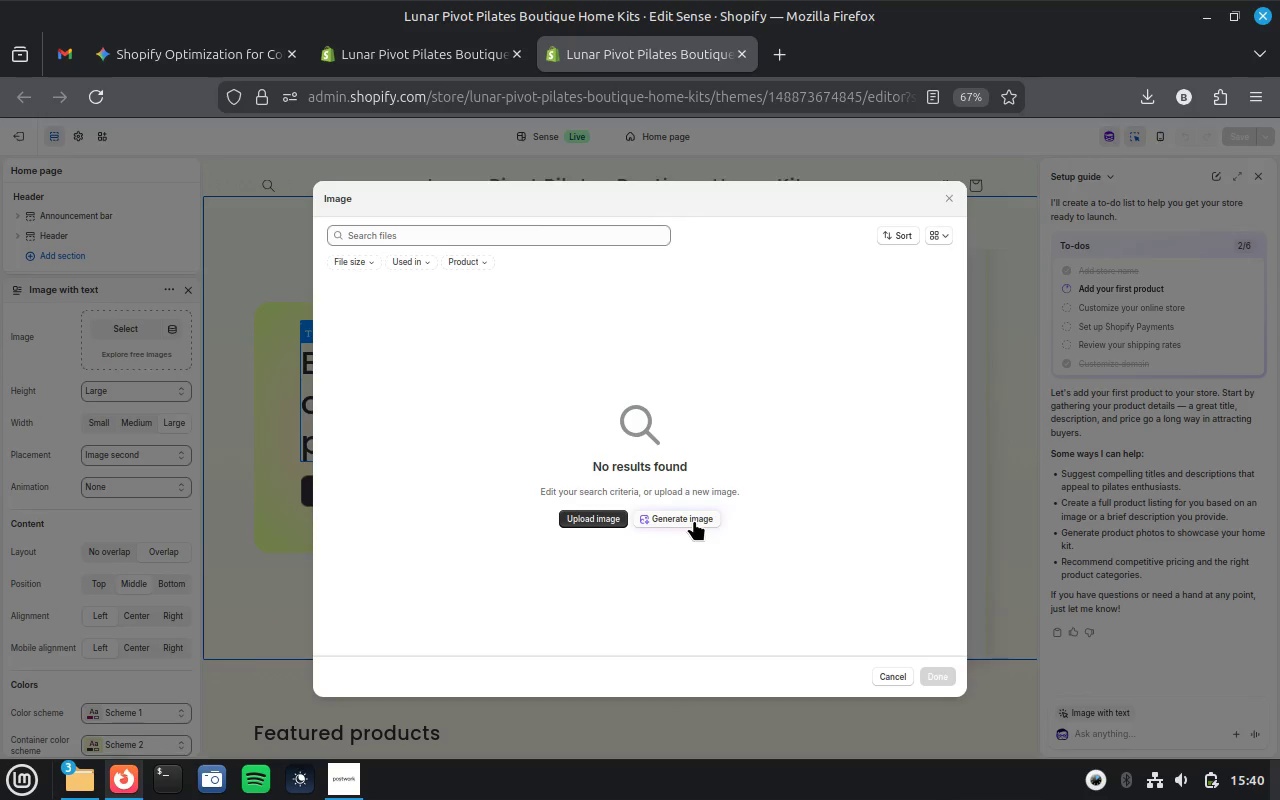 
left_click([694, 520])
 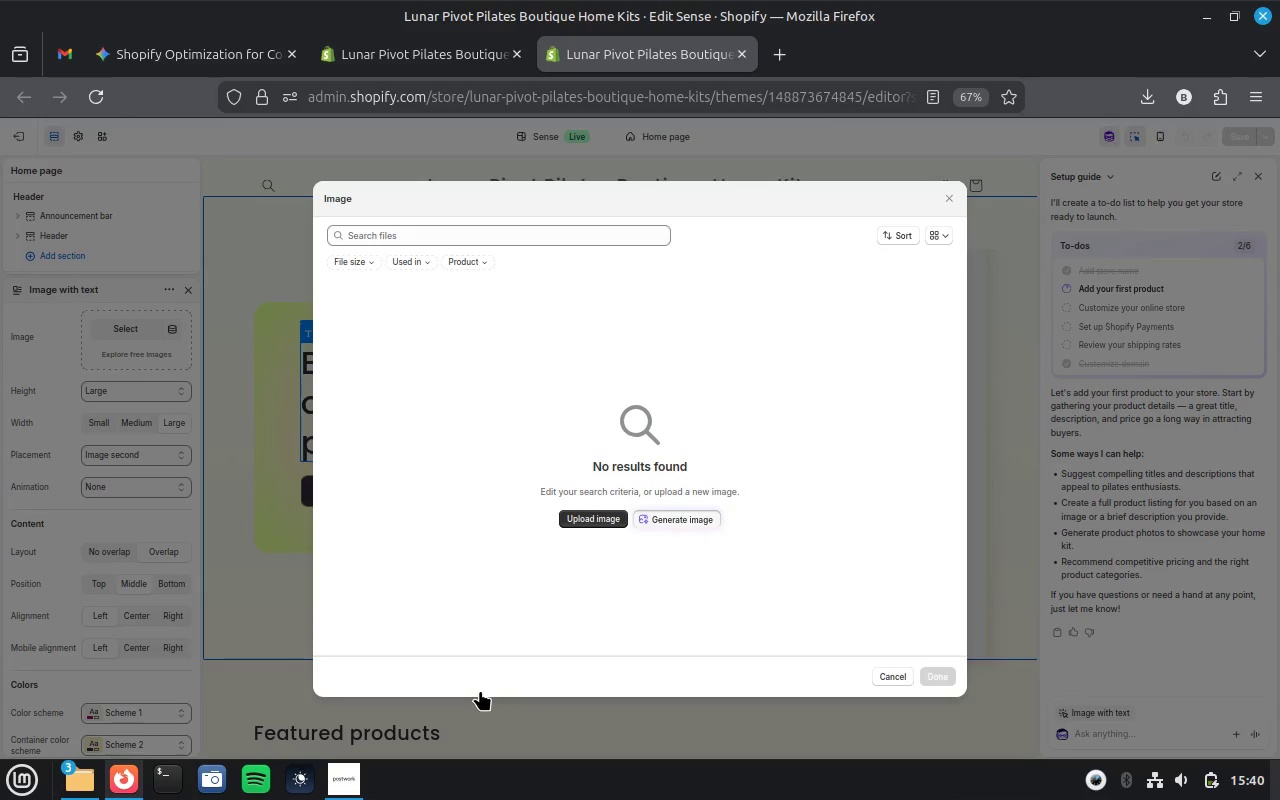 
left_click([340, 780])